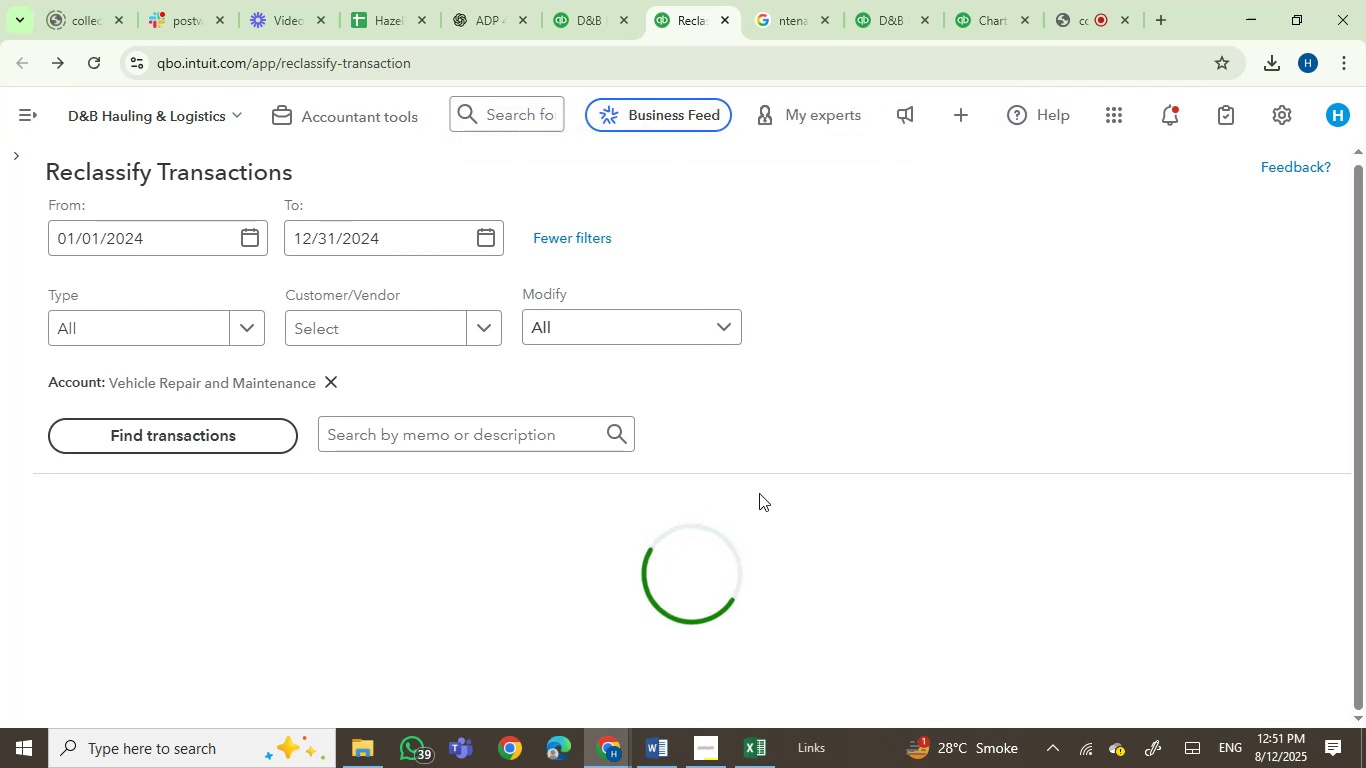 
wait(14.81)
 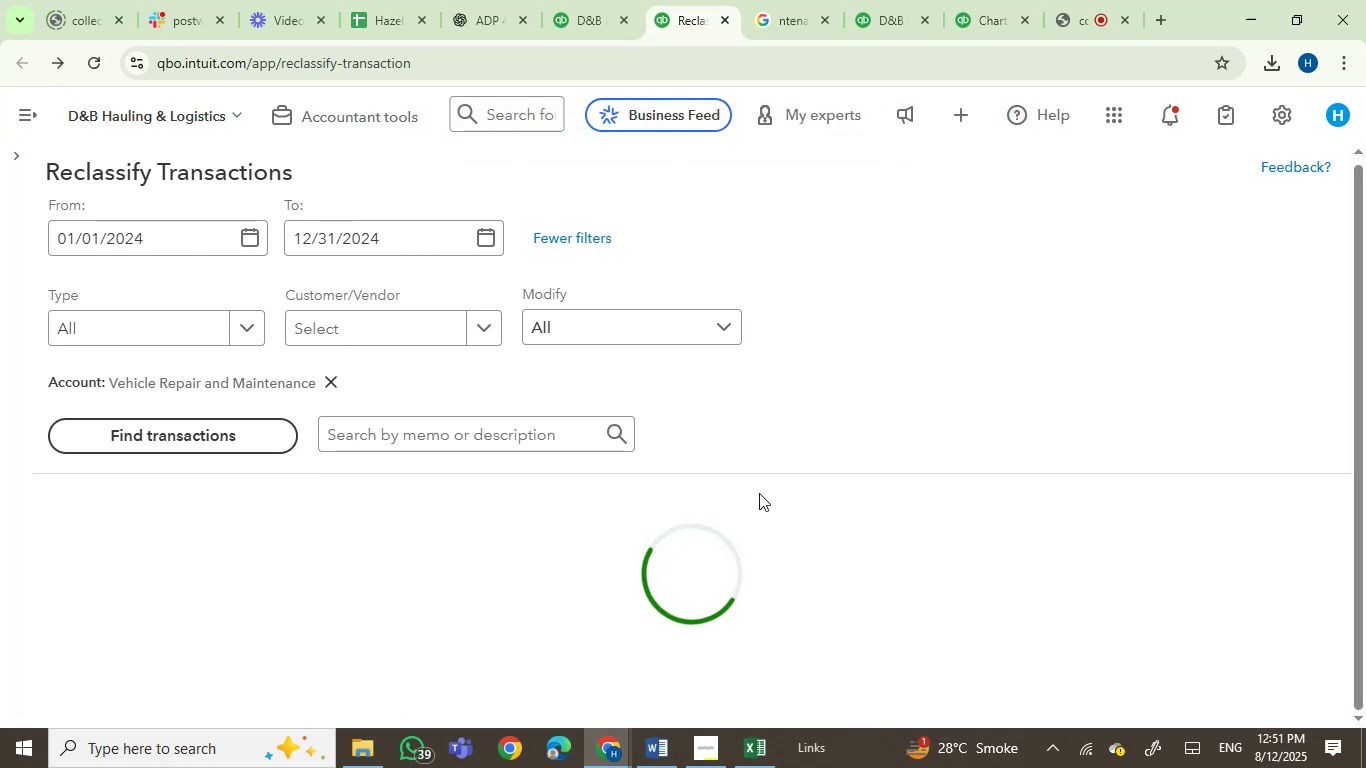 
scroll: coordinate [760, 493], scroll_direction: down, amount: 1.0
 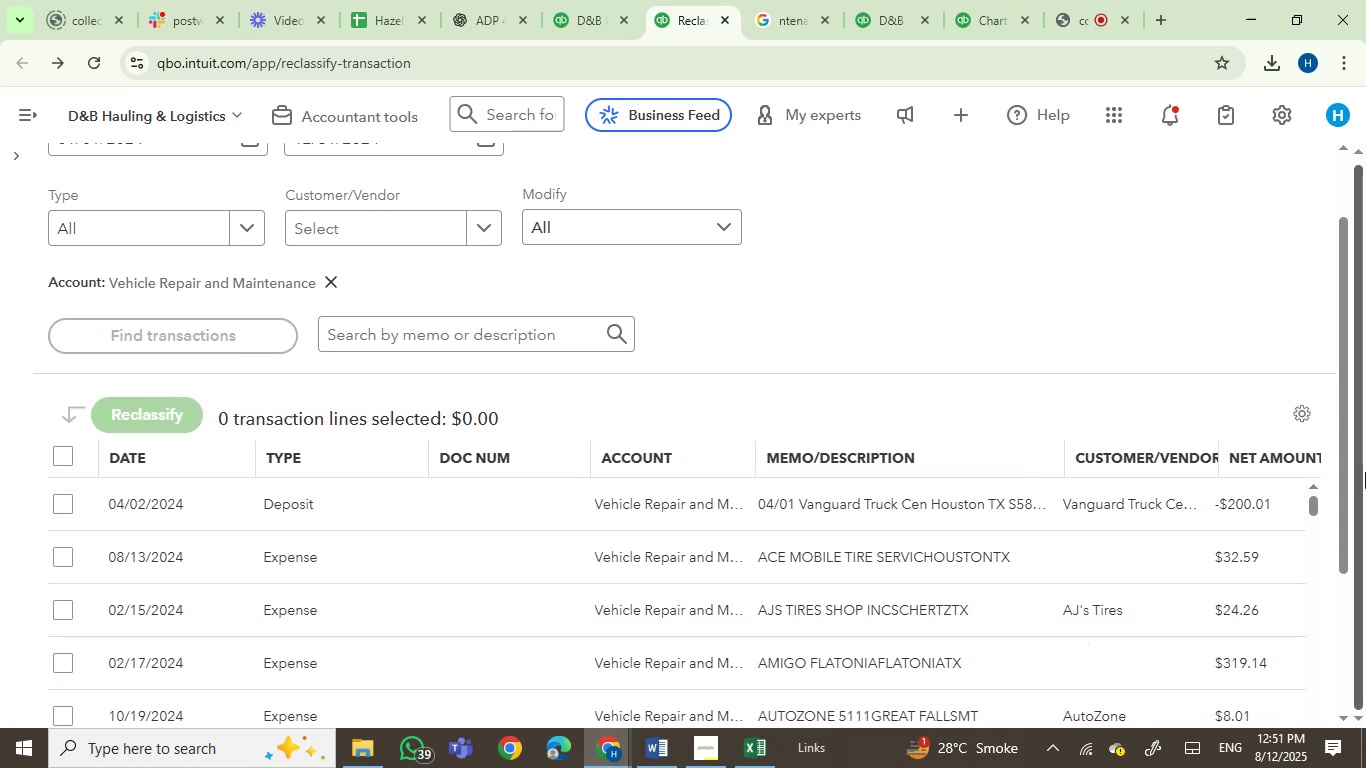 
left_click_drag(start_coordinate=[1342, 493], to_coordinate=[1333, 661])
 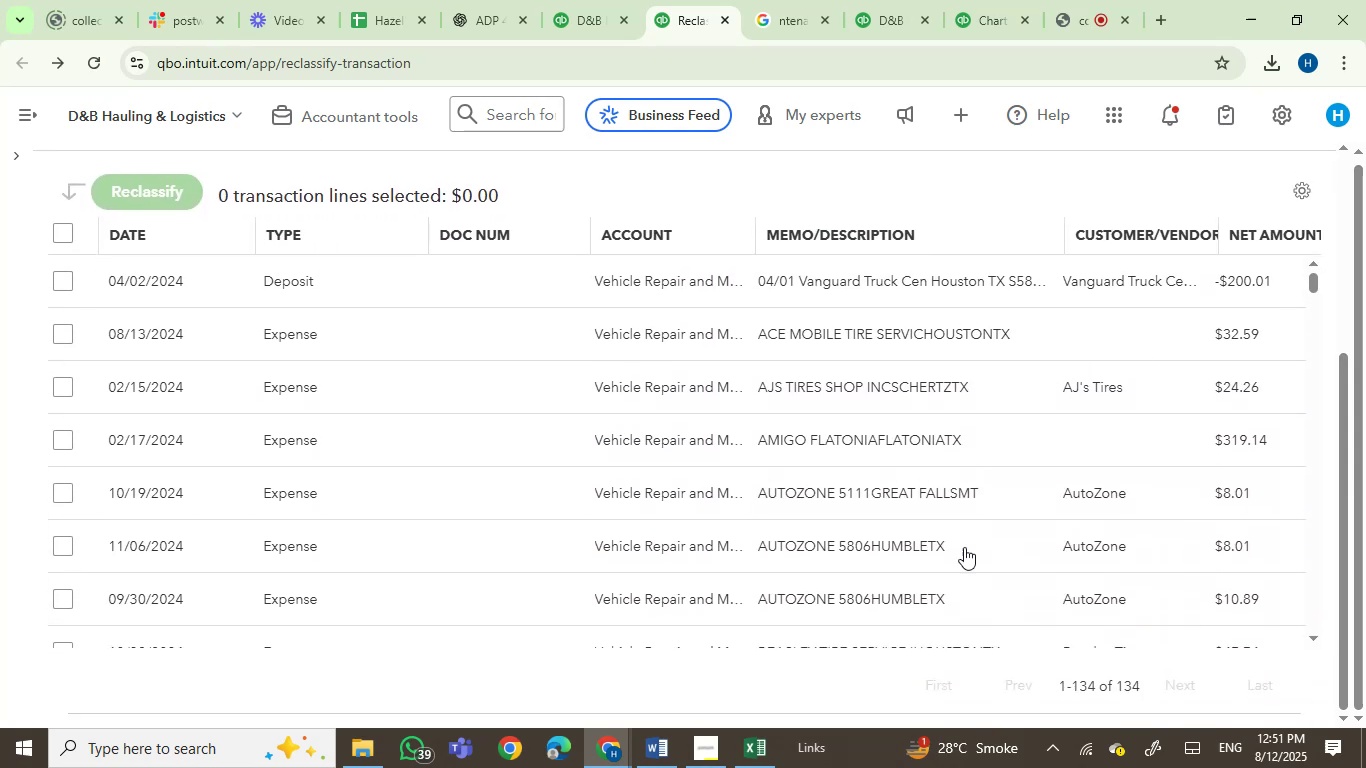 
scroll: coordinate [588, 488], scroll_direction: down, amount: 13.0
 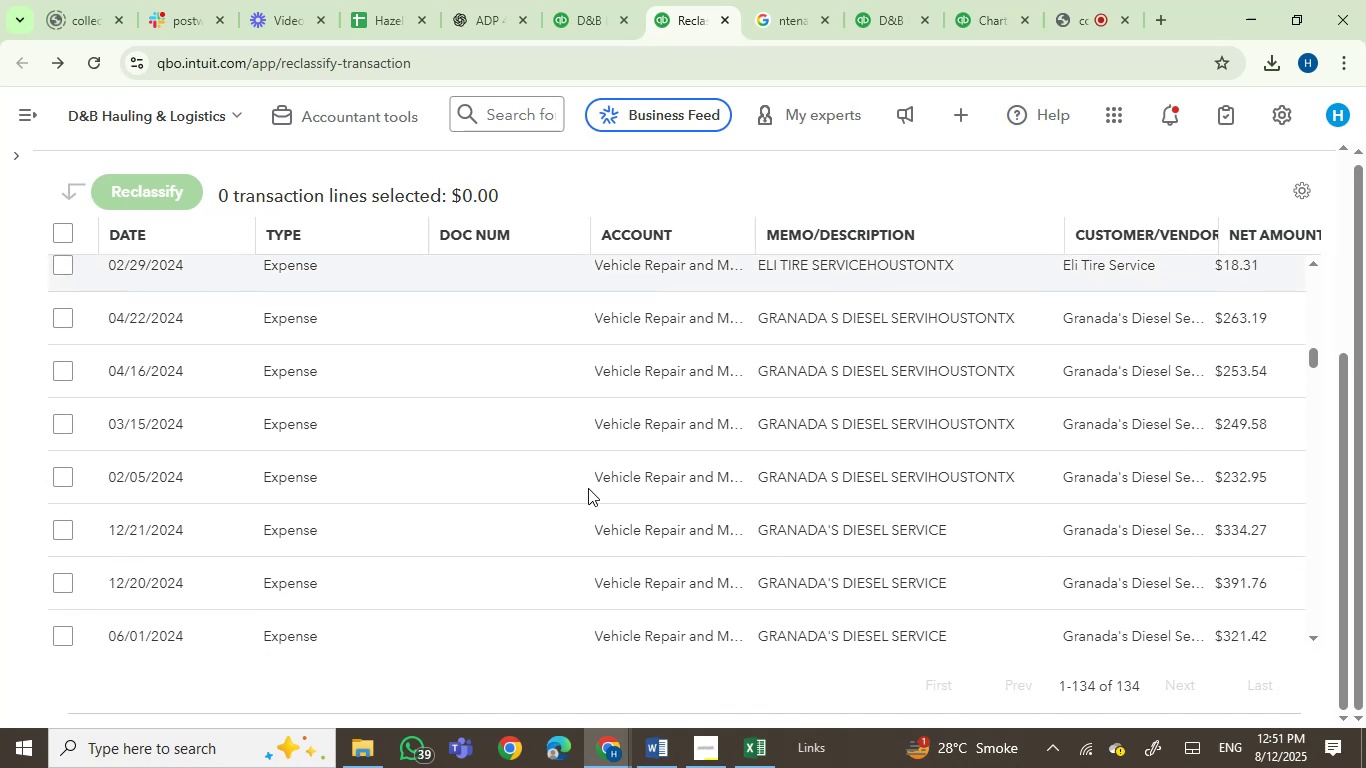 
scroll: coordinate [609, 423], scroll_direction: up, amount: 10.0
 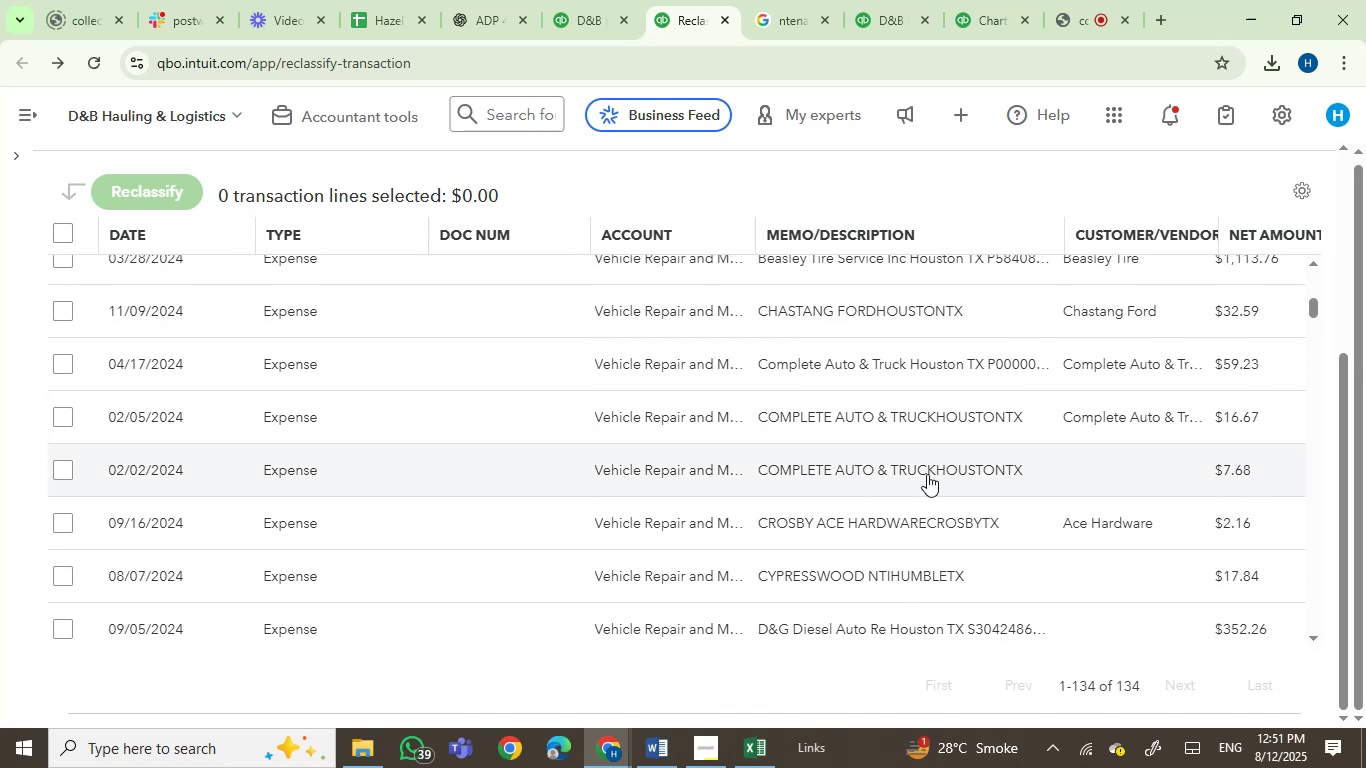 
left_click([898, 466])
 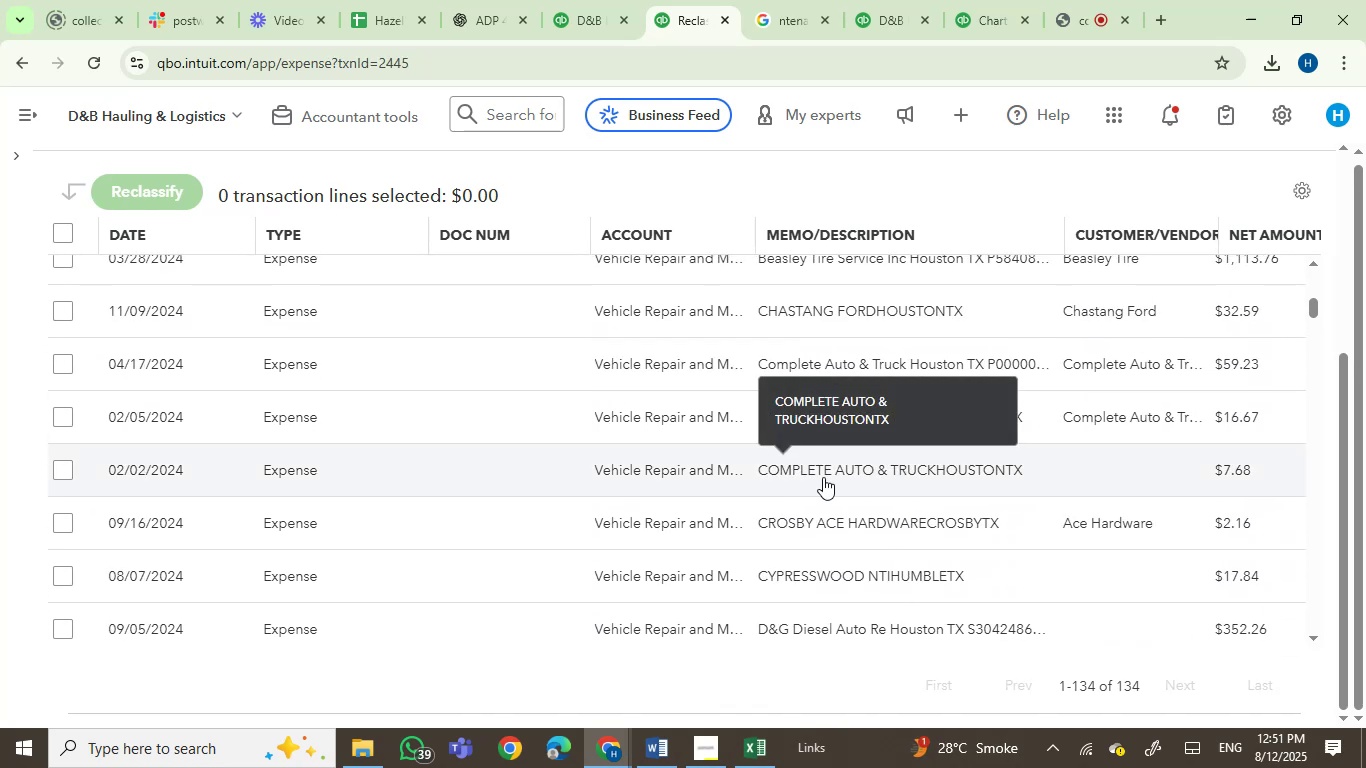 
mouse_move([642, 448])
 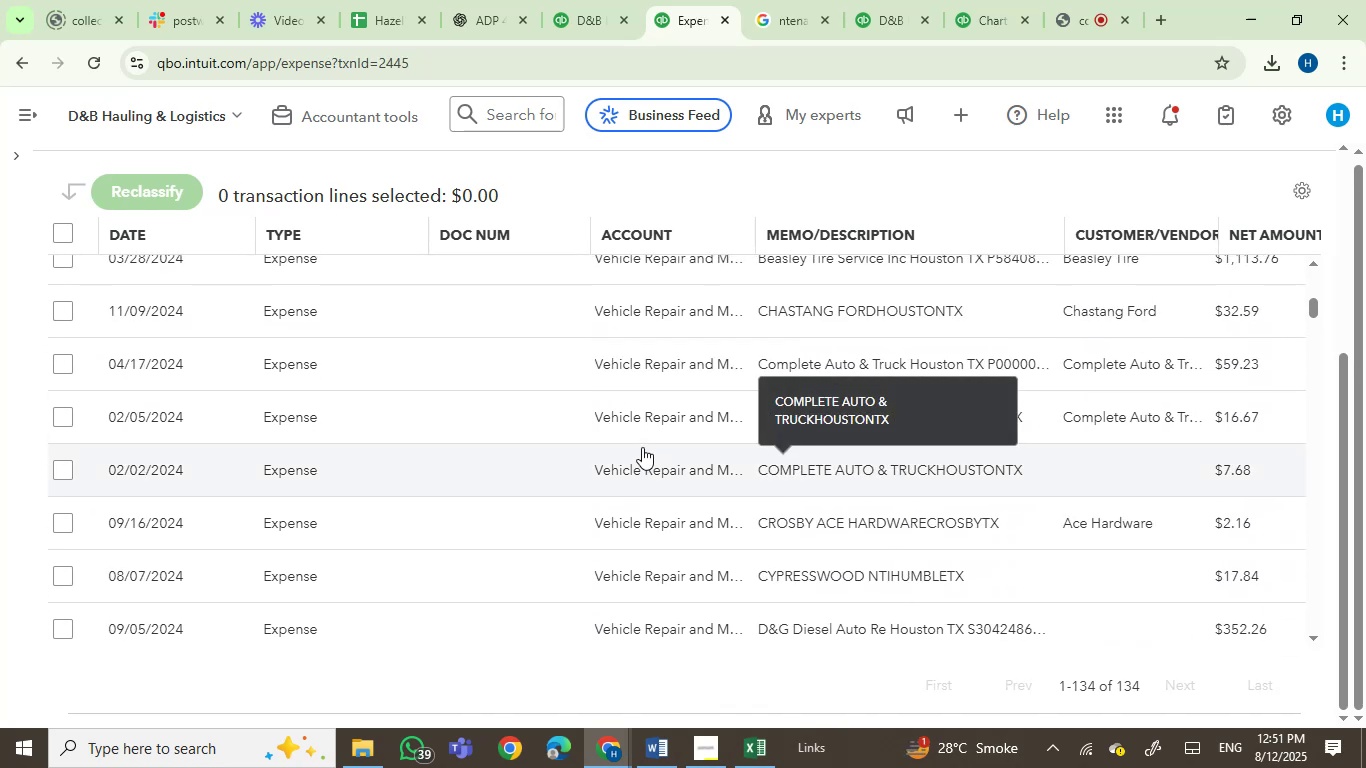 
mouse_move([636, 427])
 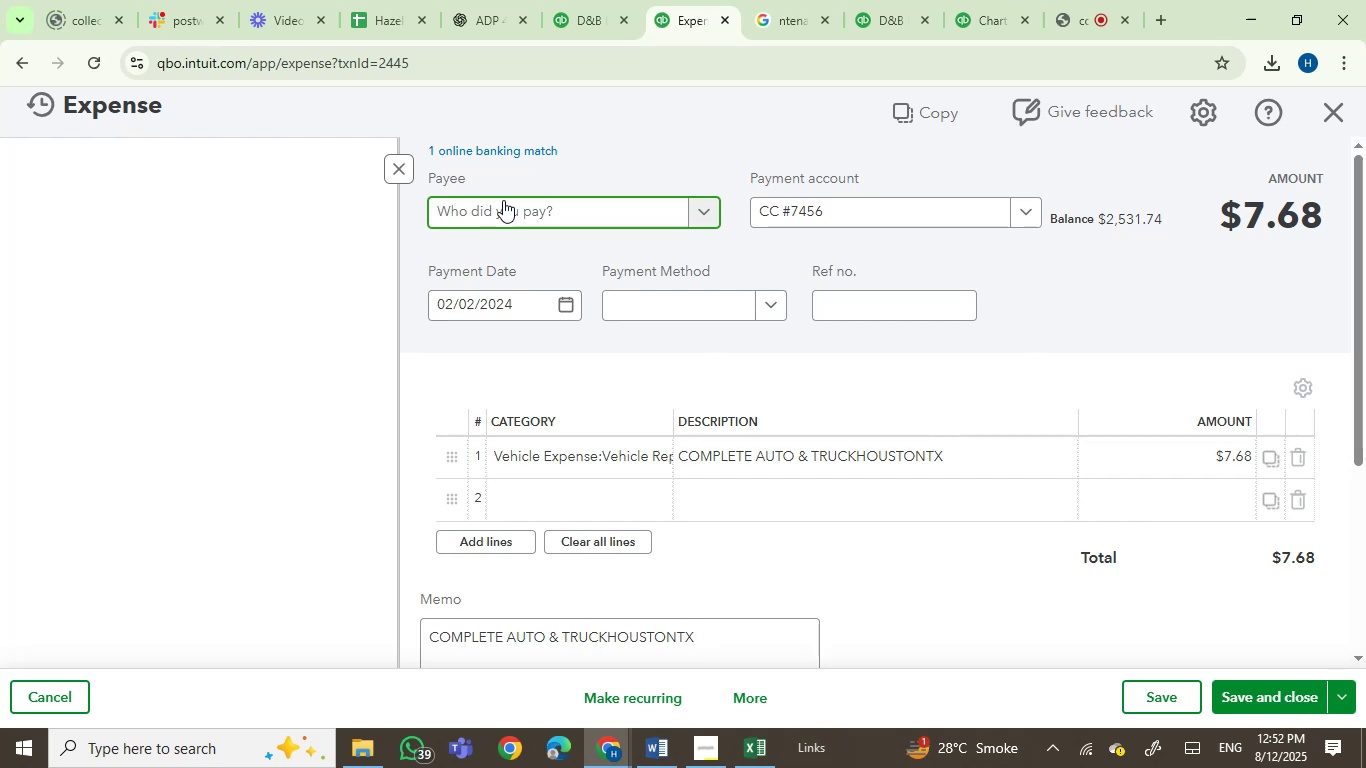 
type(comple)
 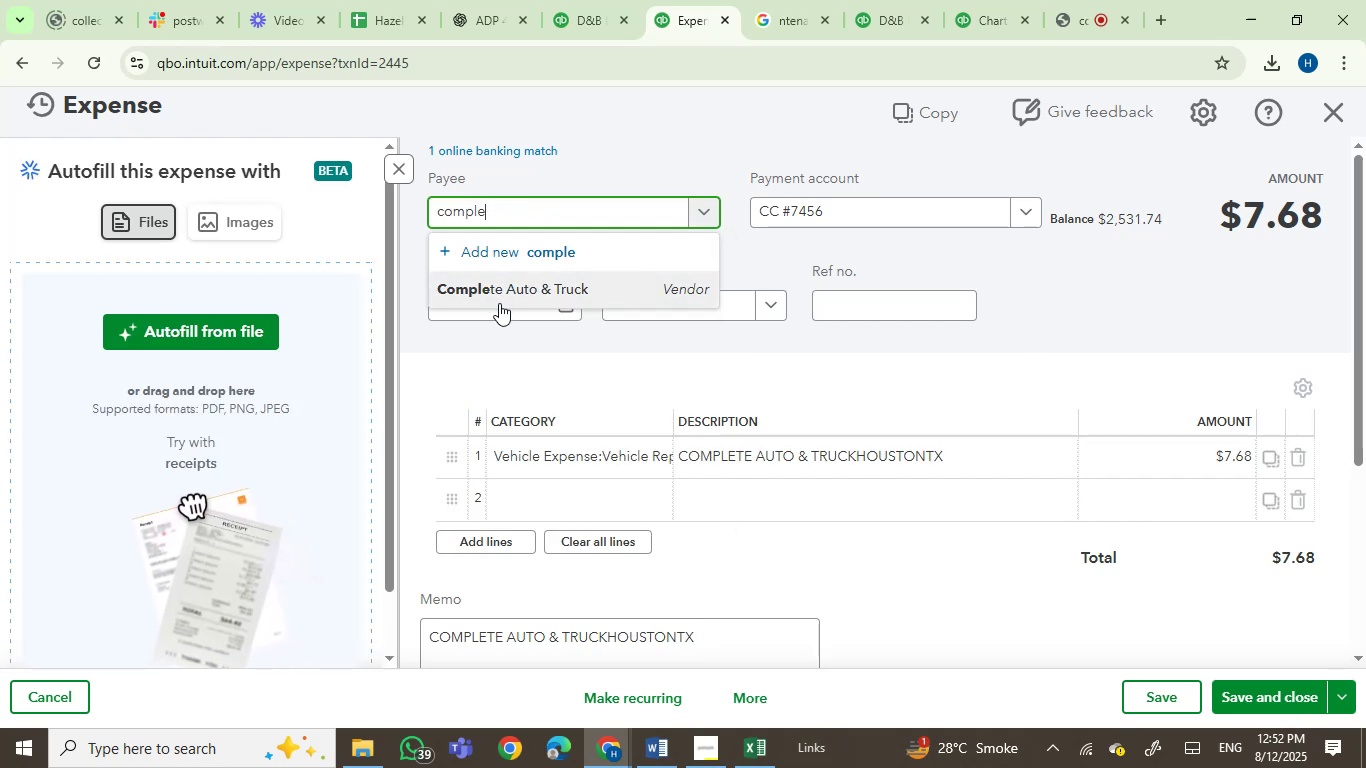 
left_click([510, 289])
 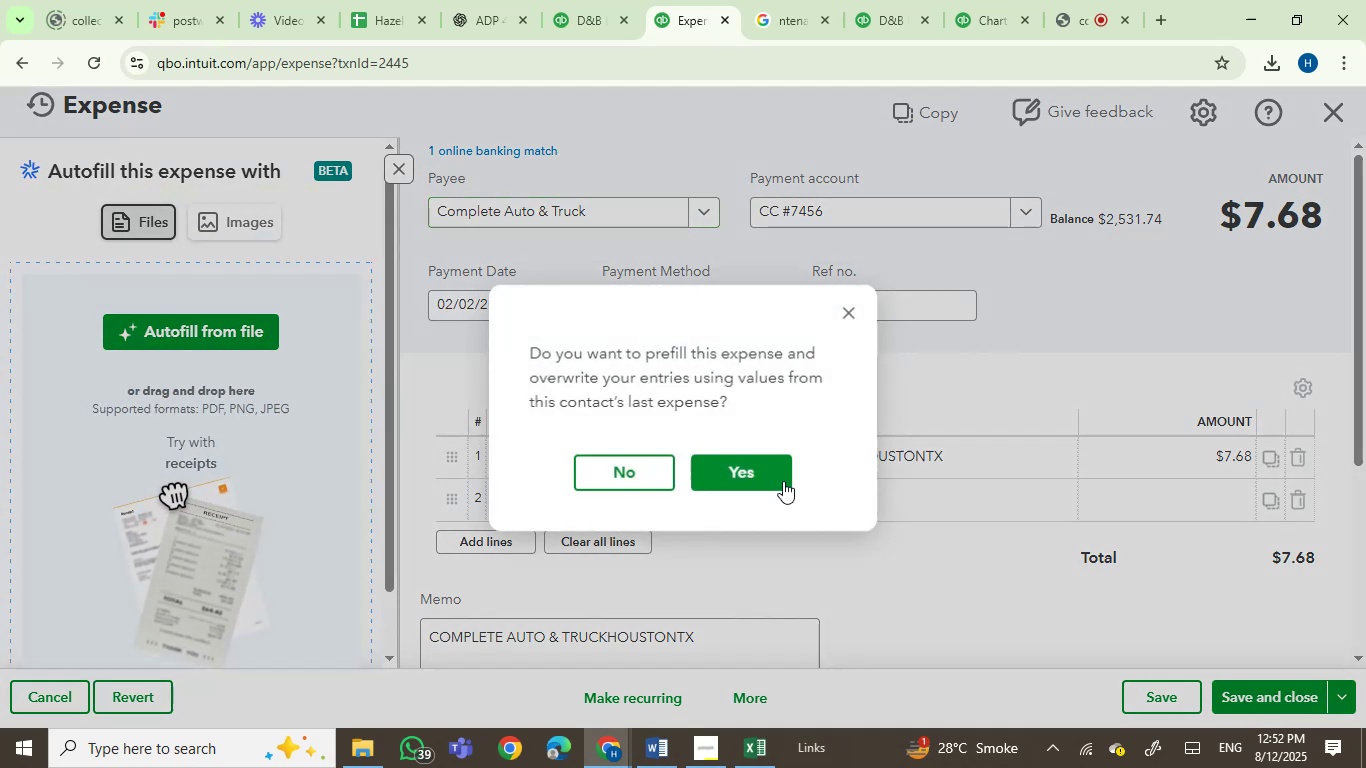 
left_click([623, 466])
 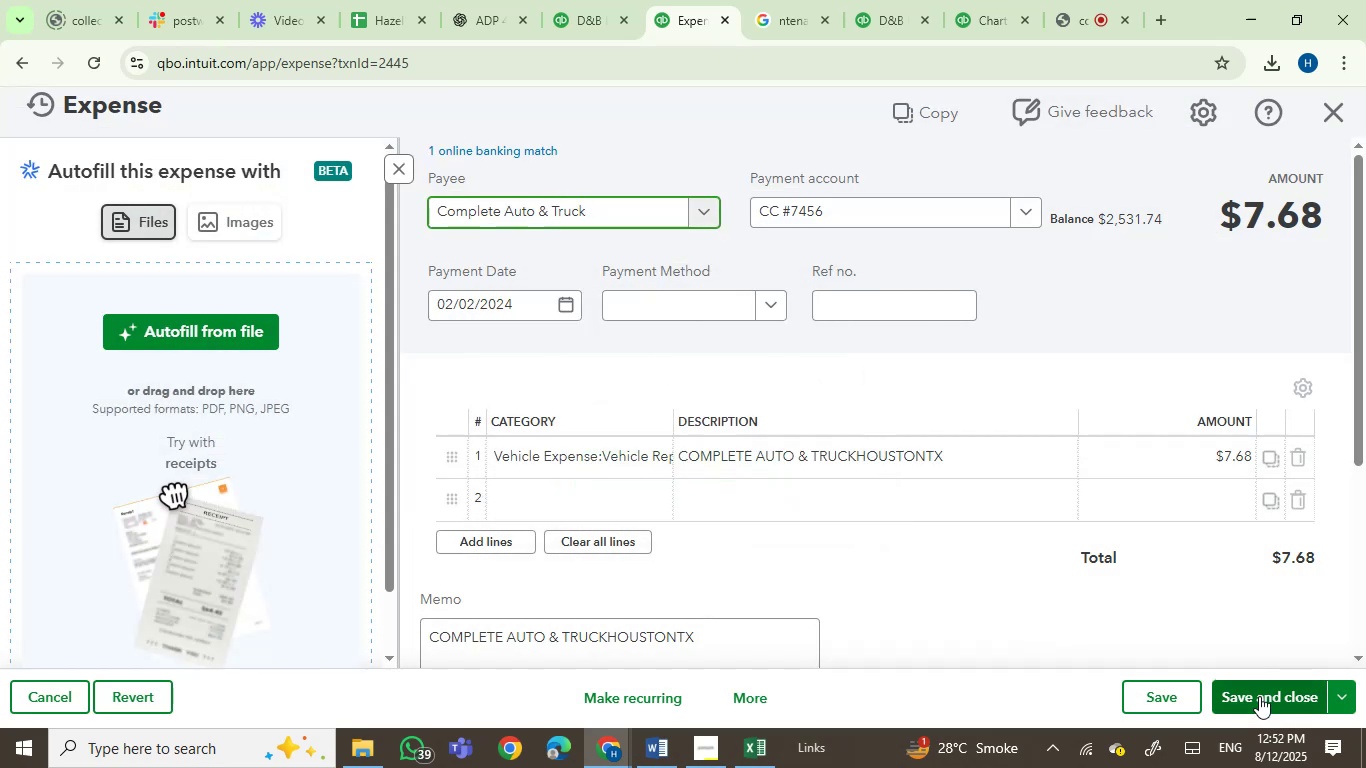 
left_click([1259, 696])
 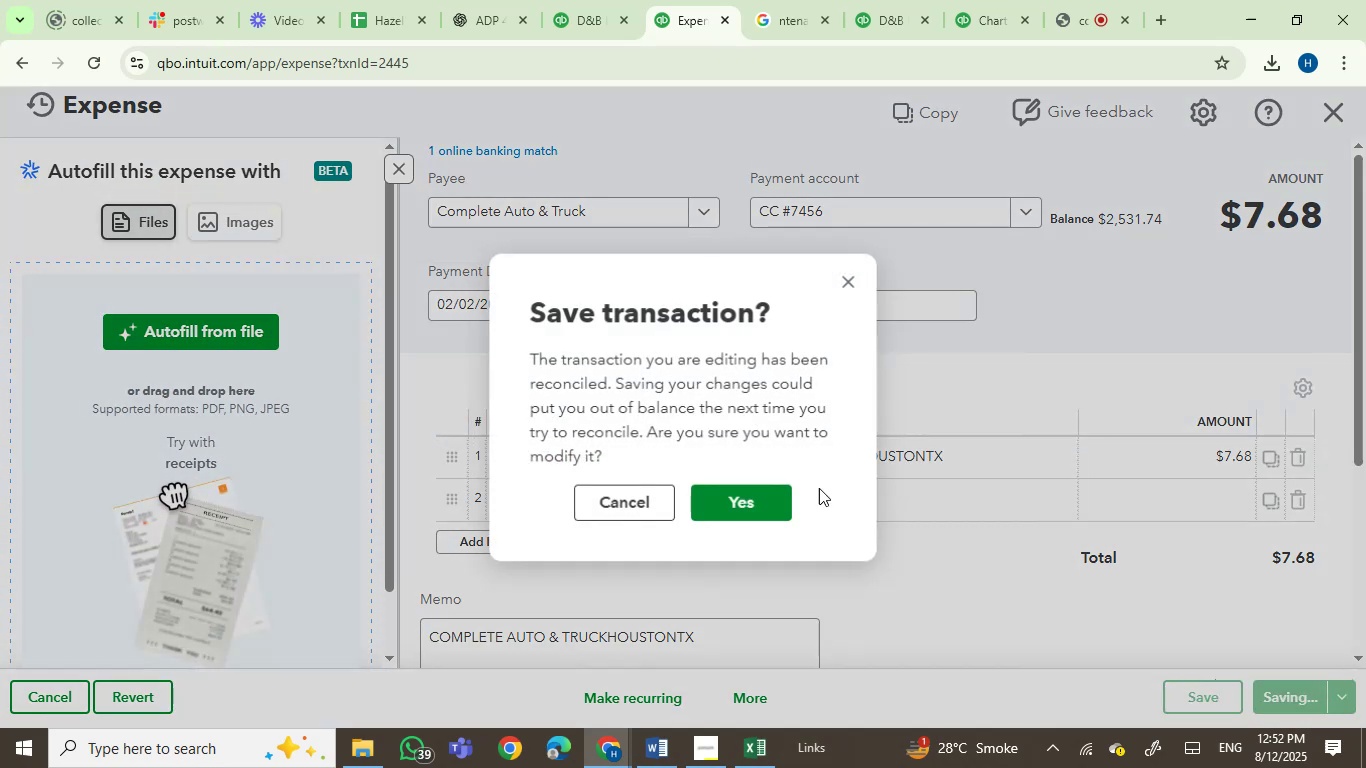 
left_click([747, 497])
 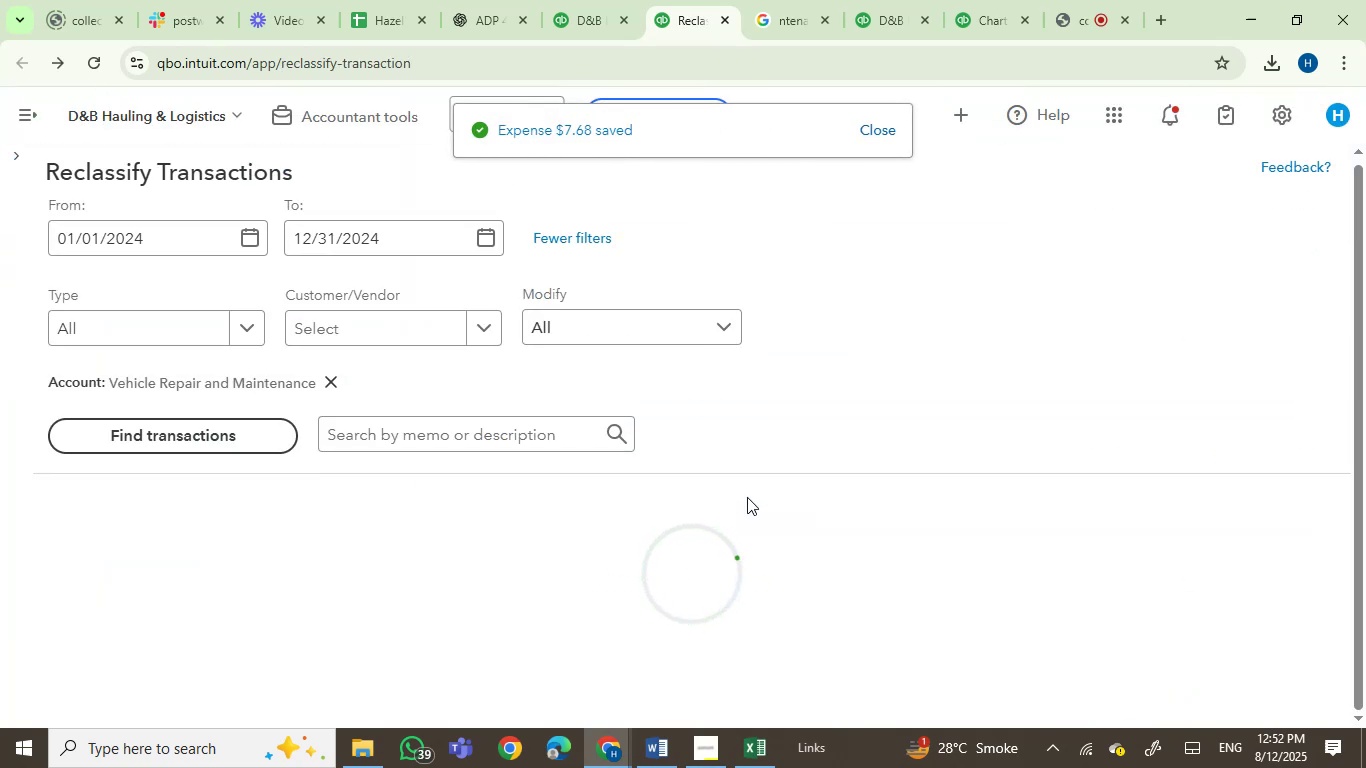 
wait(11.4)
 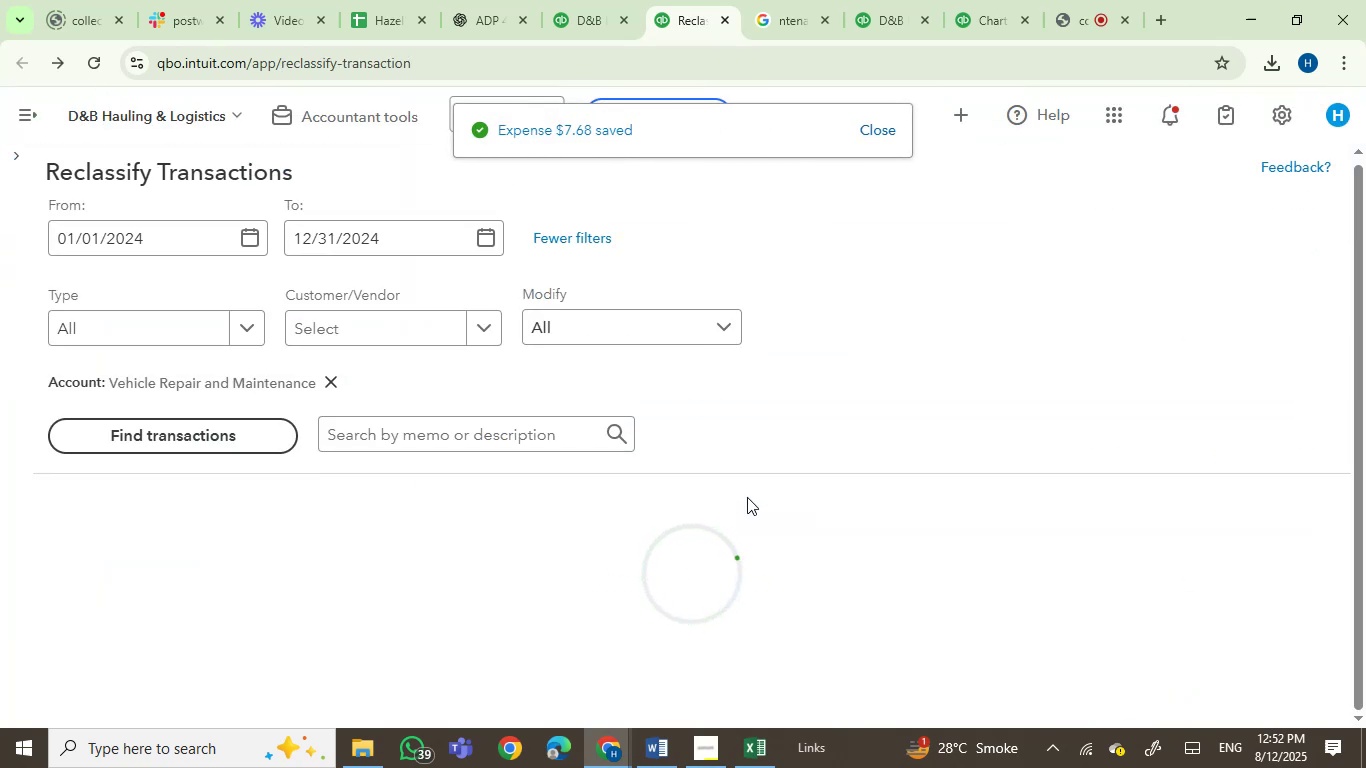 
scroll: coordinate [858, 500], scroll_direction: down, amount: 2.0
 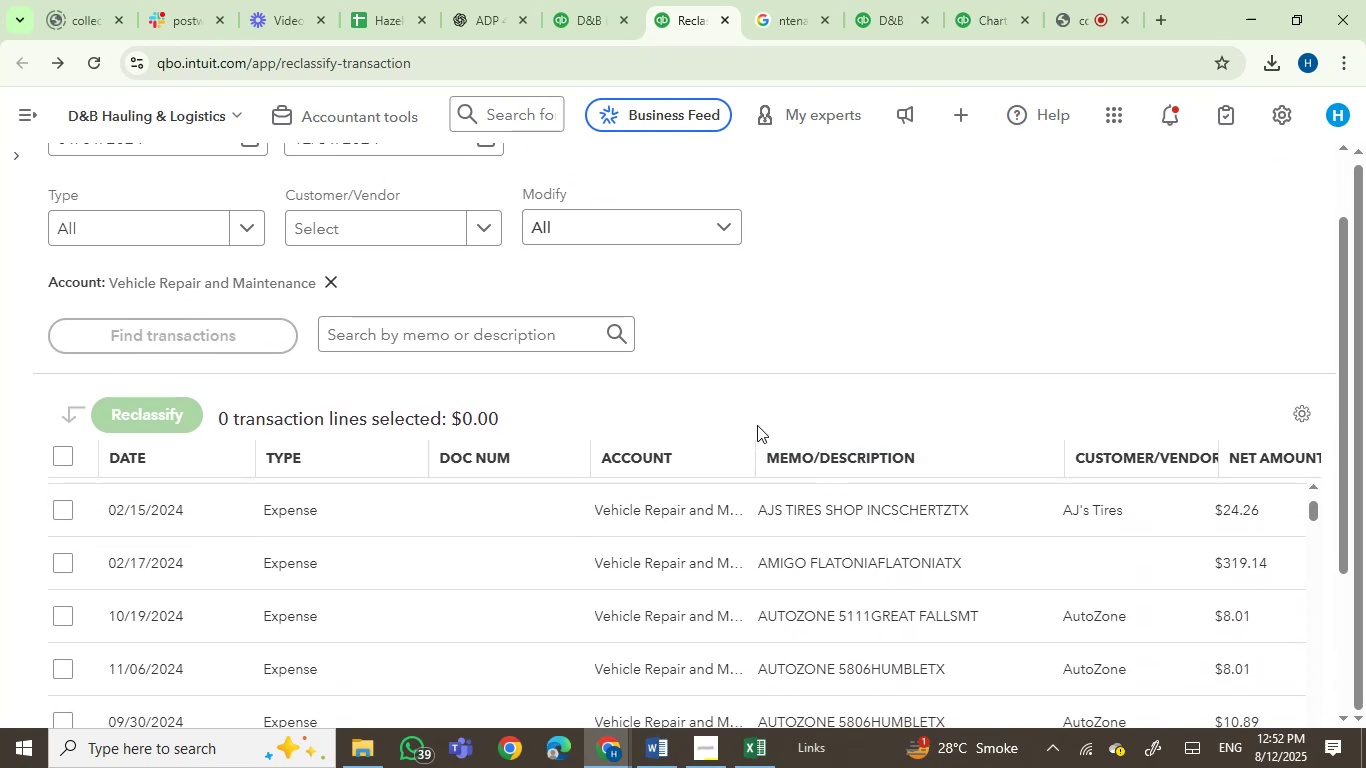 
scroll: coordinate [930, 462], scroll_direction: up, amount: 3.0
 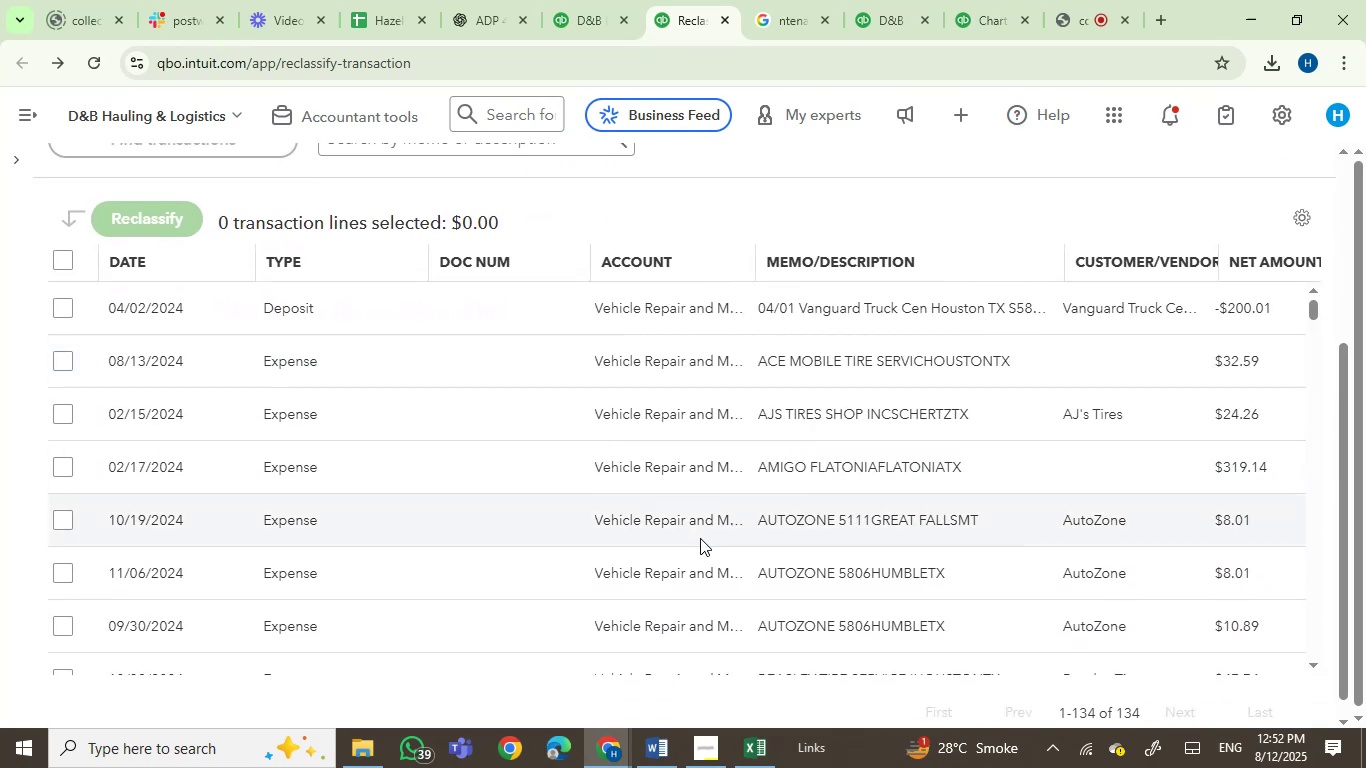 
scroll: coordinate [1030, 581], scroll_direction: down, amount: 7.0
 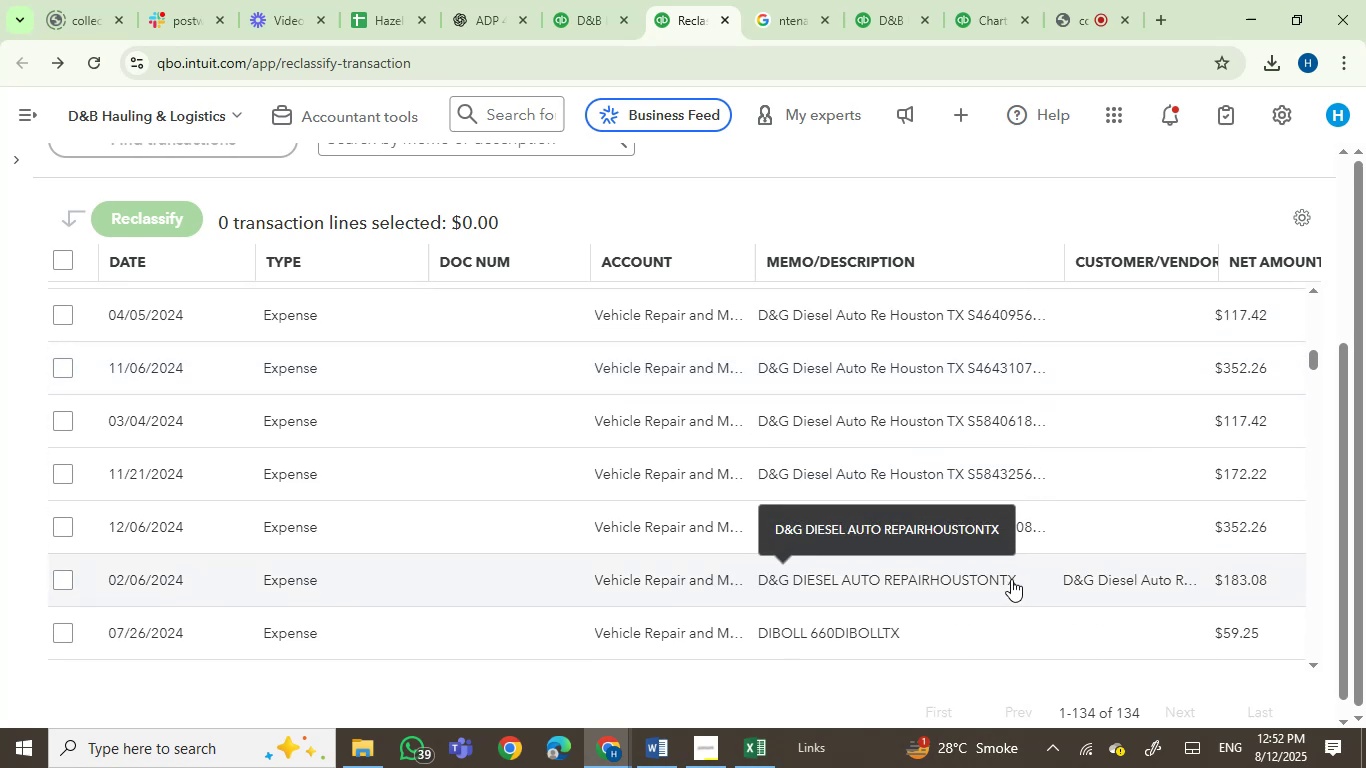 
scroll: coordinate [587, 461], scroll_direction: up, amount: 3.0
 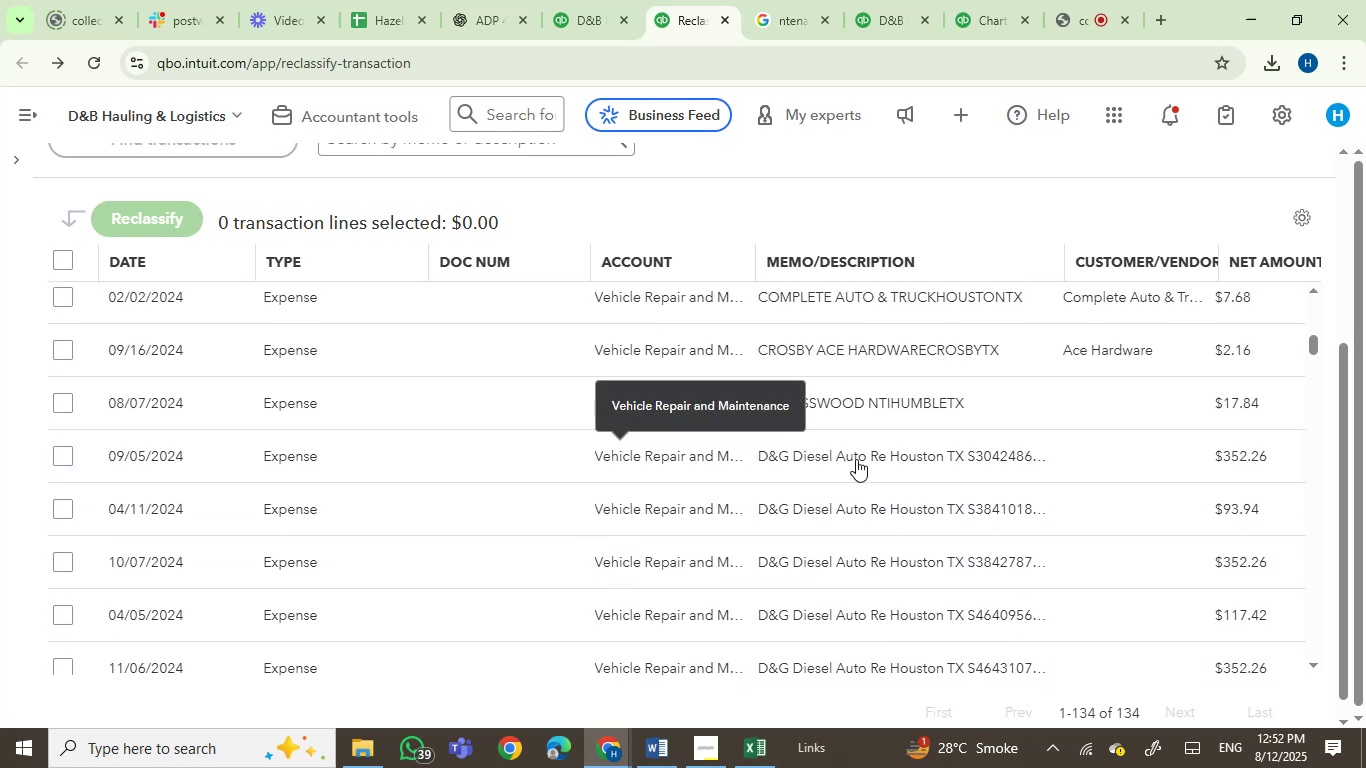 
left_click([857, 459])
 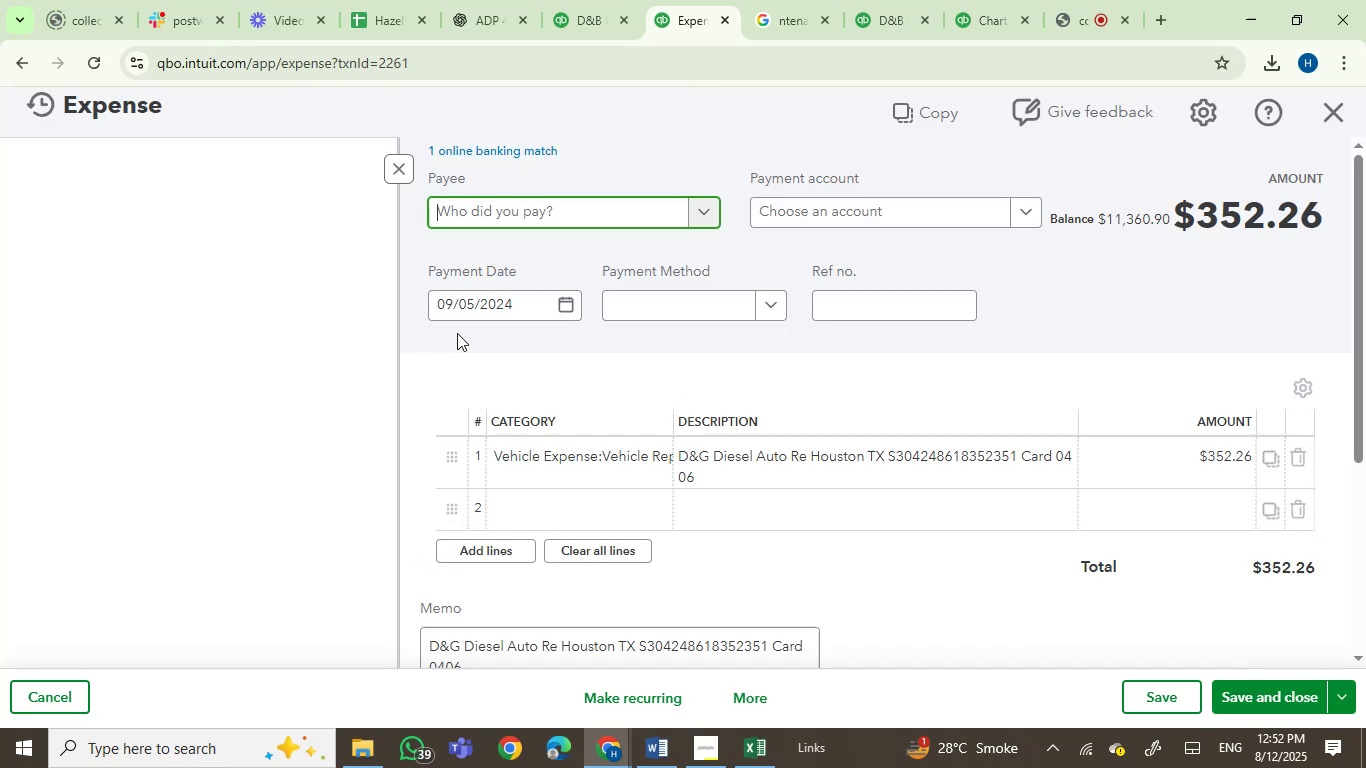 
key(D)
 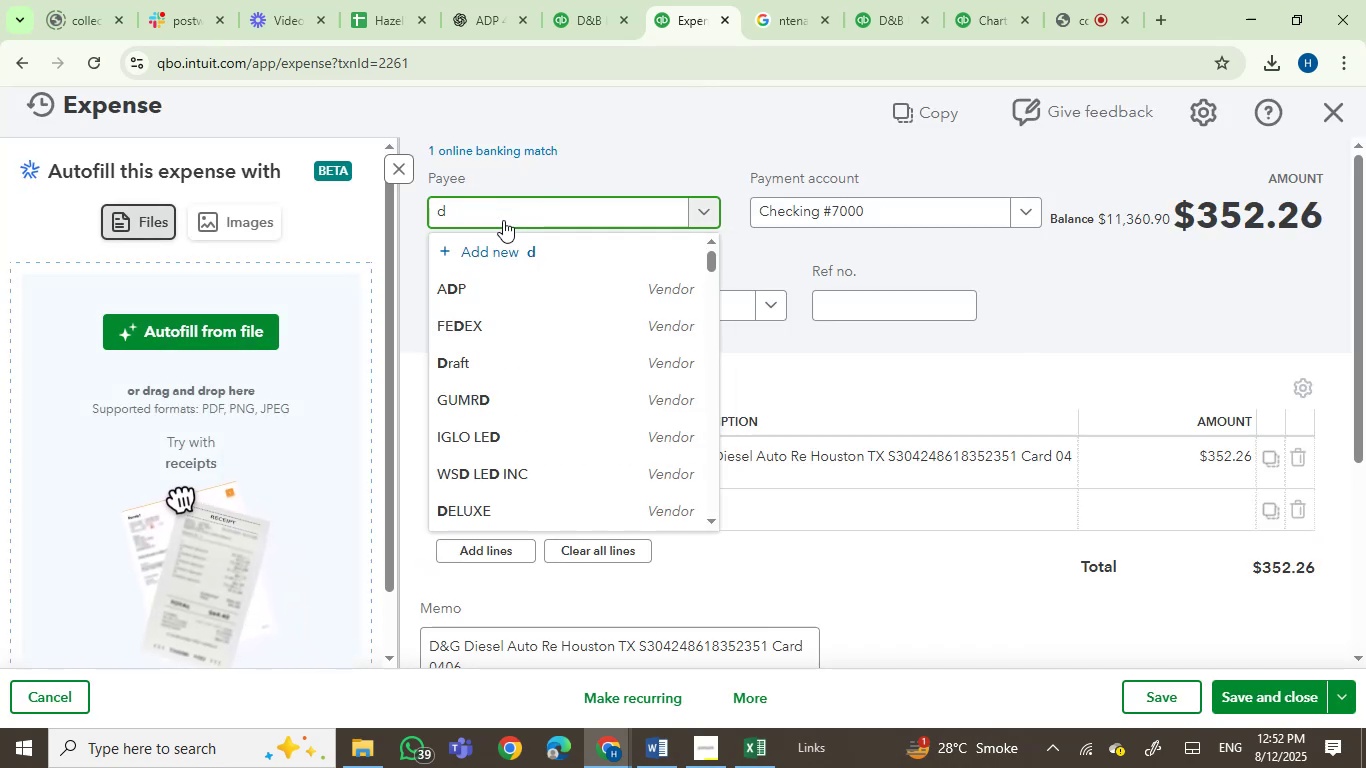 
scroll: coordinate [614, 464], scroll_direction: down, amount: 14.0
 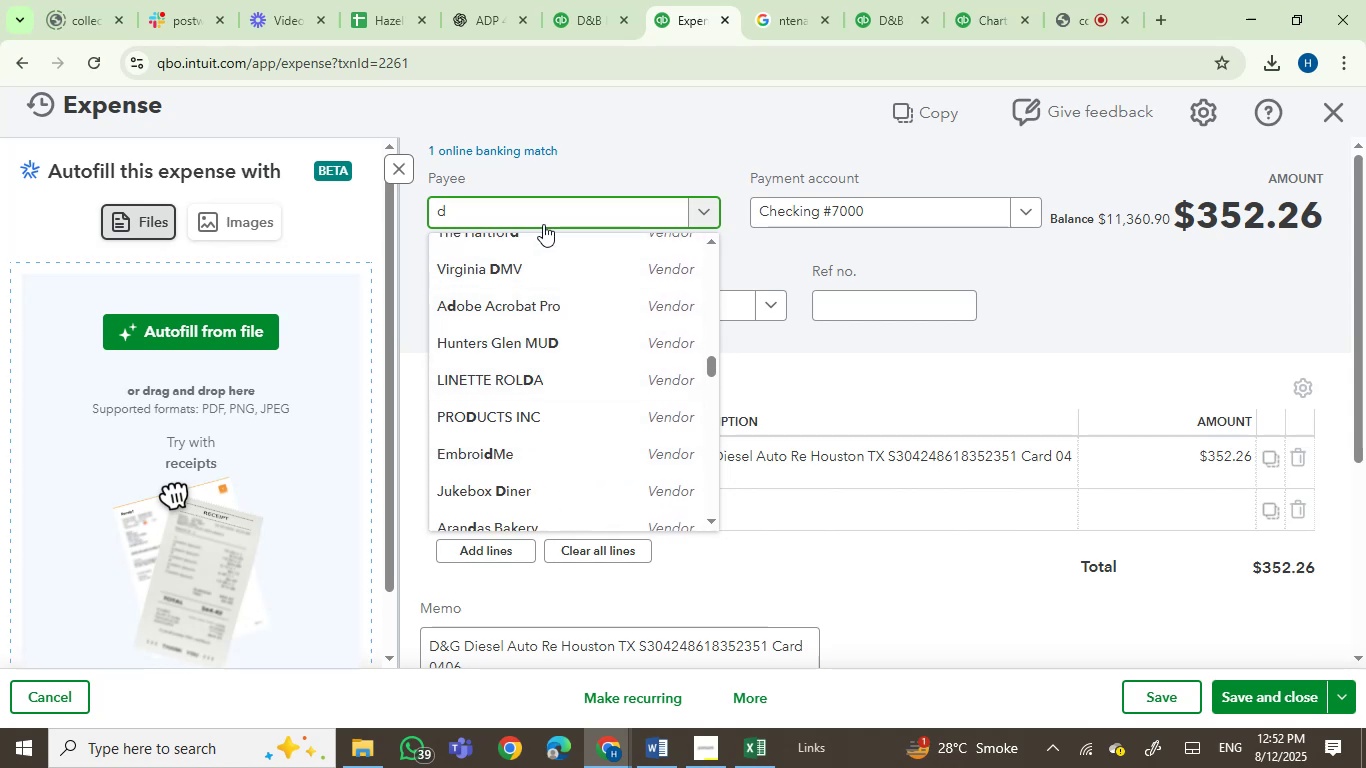 
left_click_drag(start_coordinate=[462, 204], to_coordinate=[349, 212])
 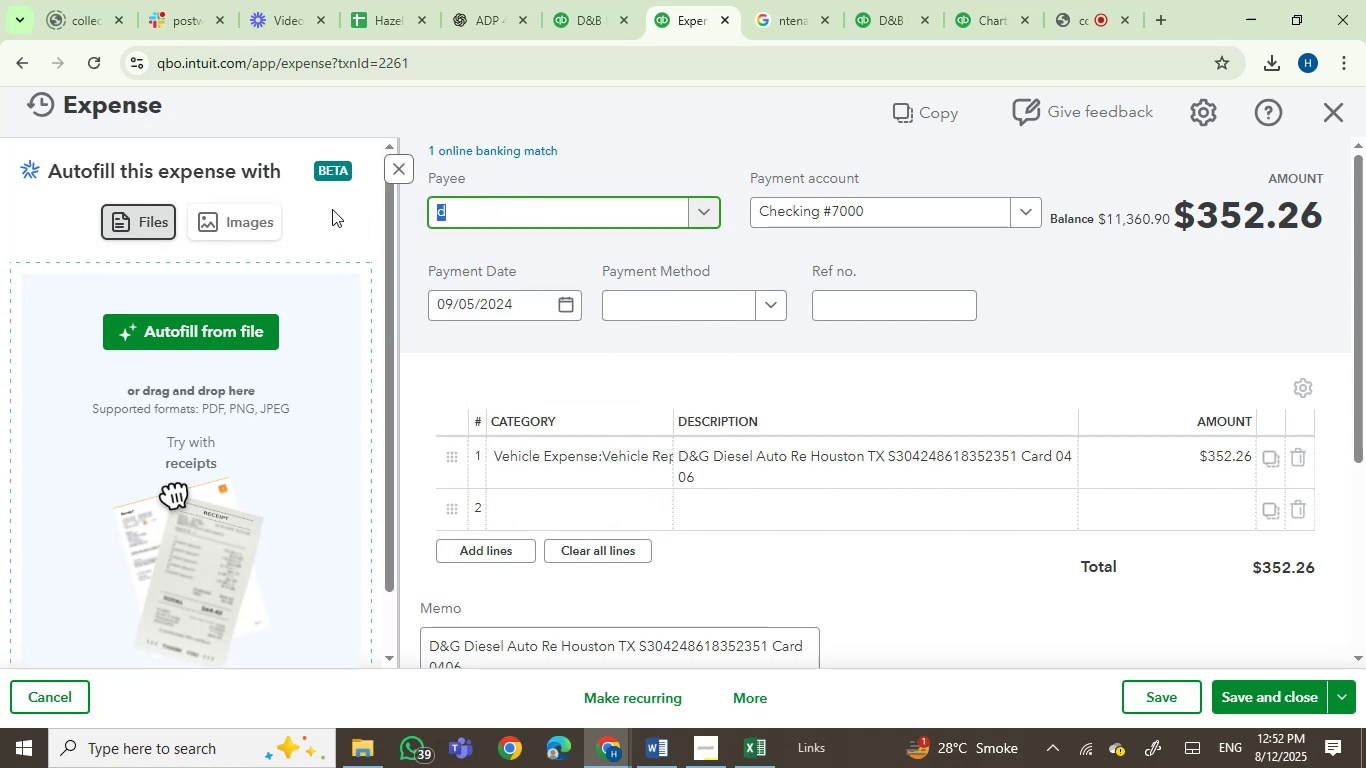 
type(dies)
 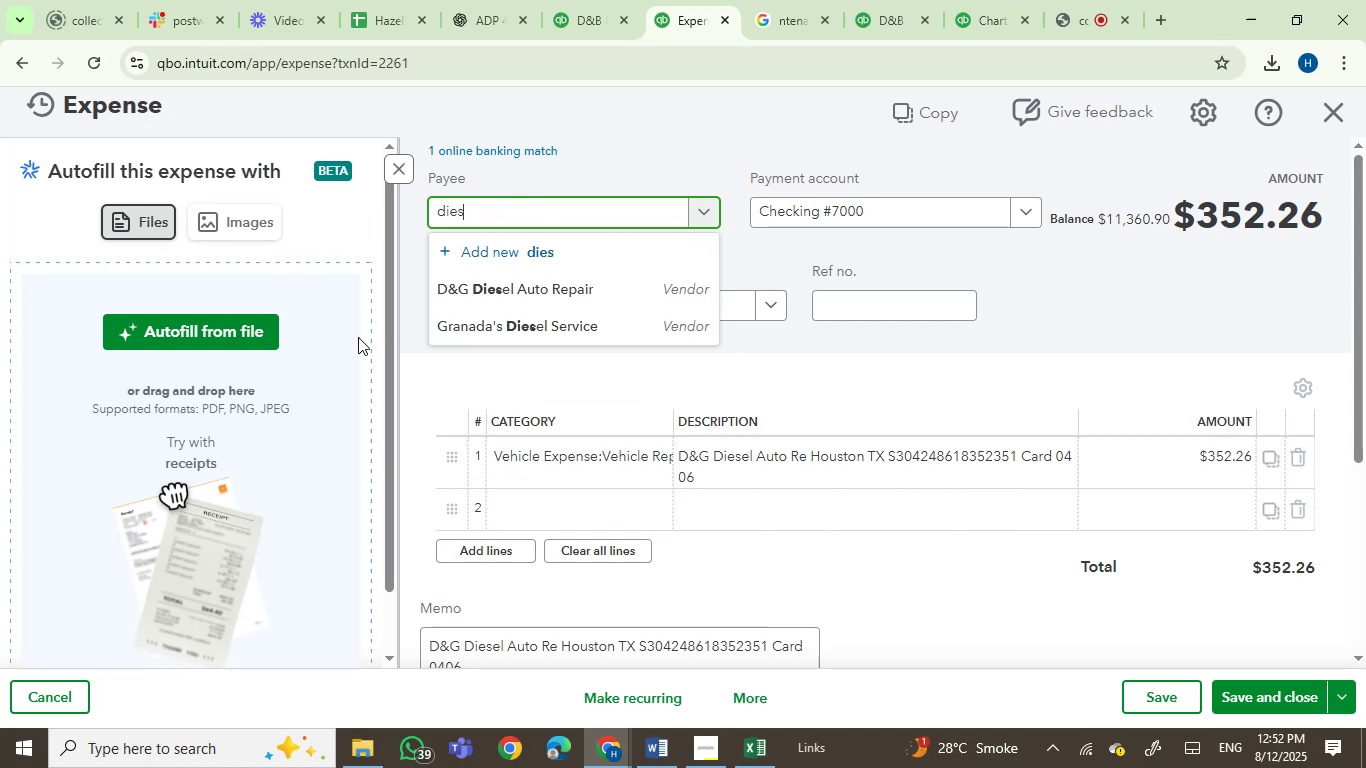 
left_click([517, 297])
 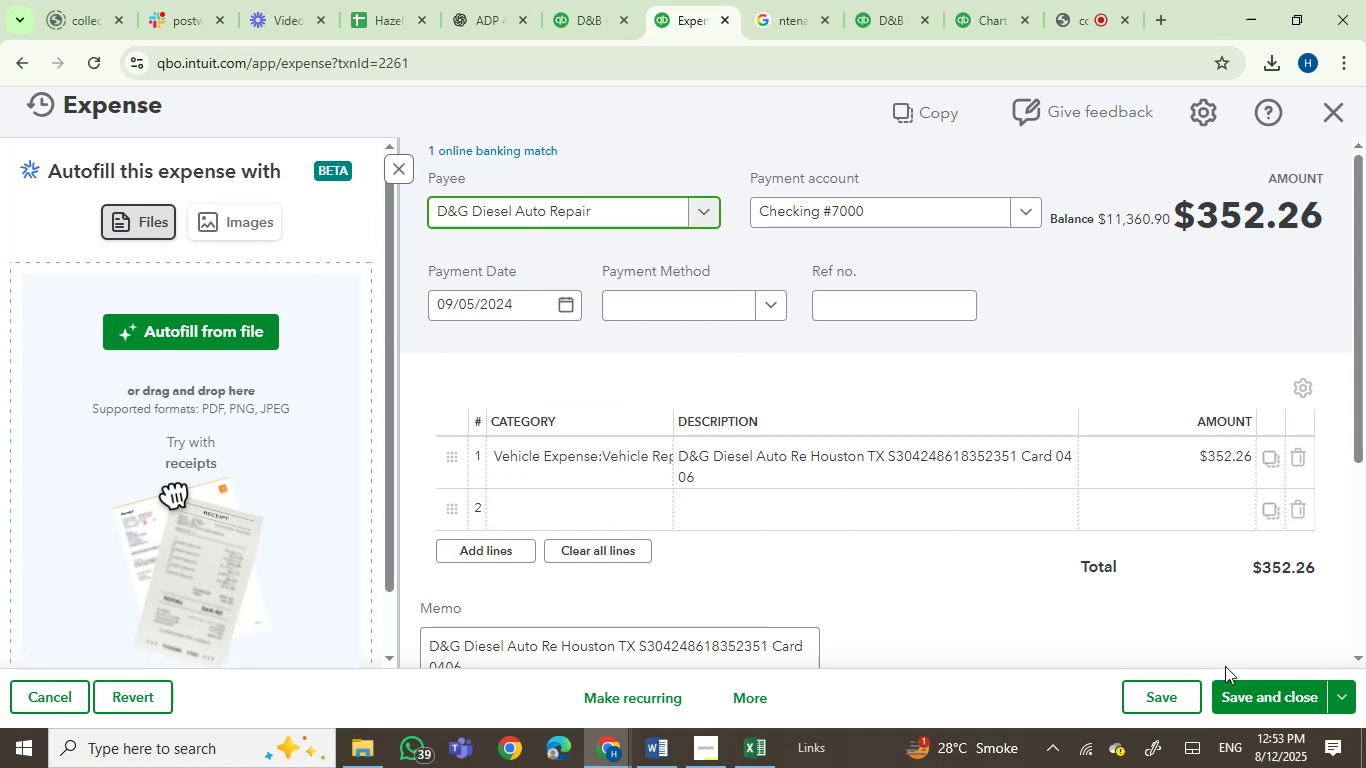 
left_click([1249, 695])
 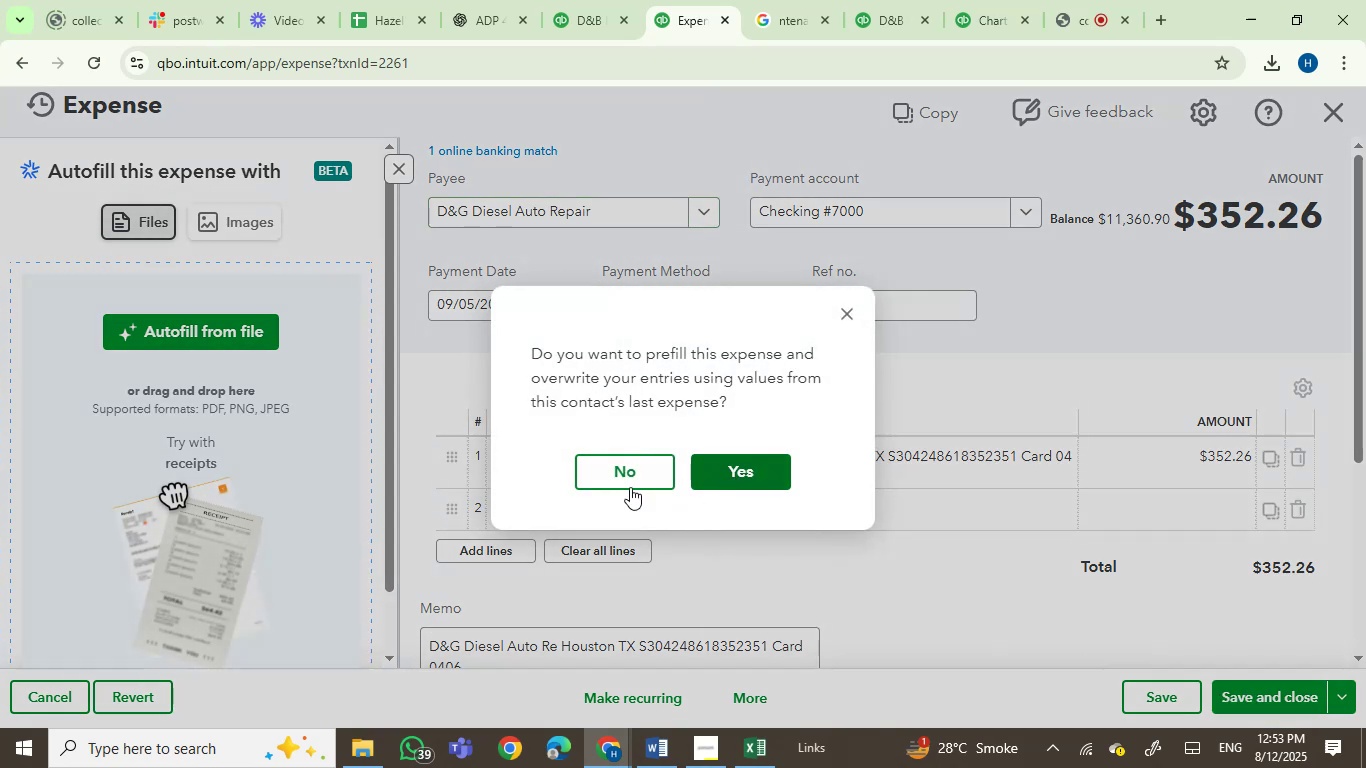 
left_click([619, 465])
 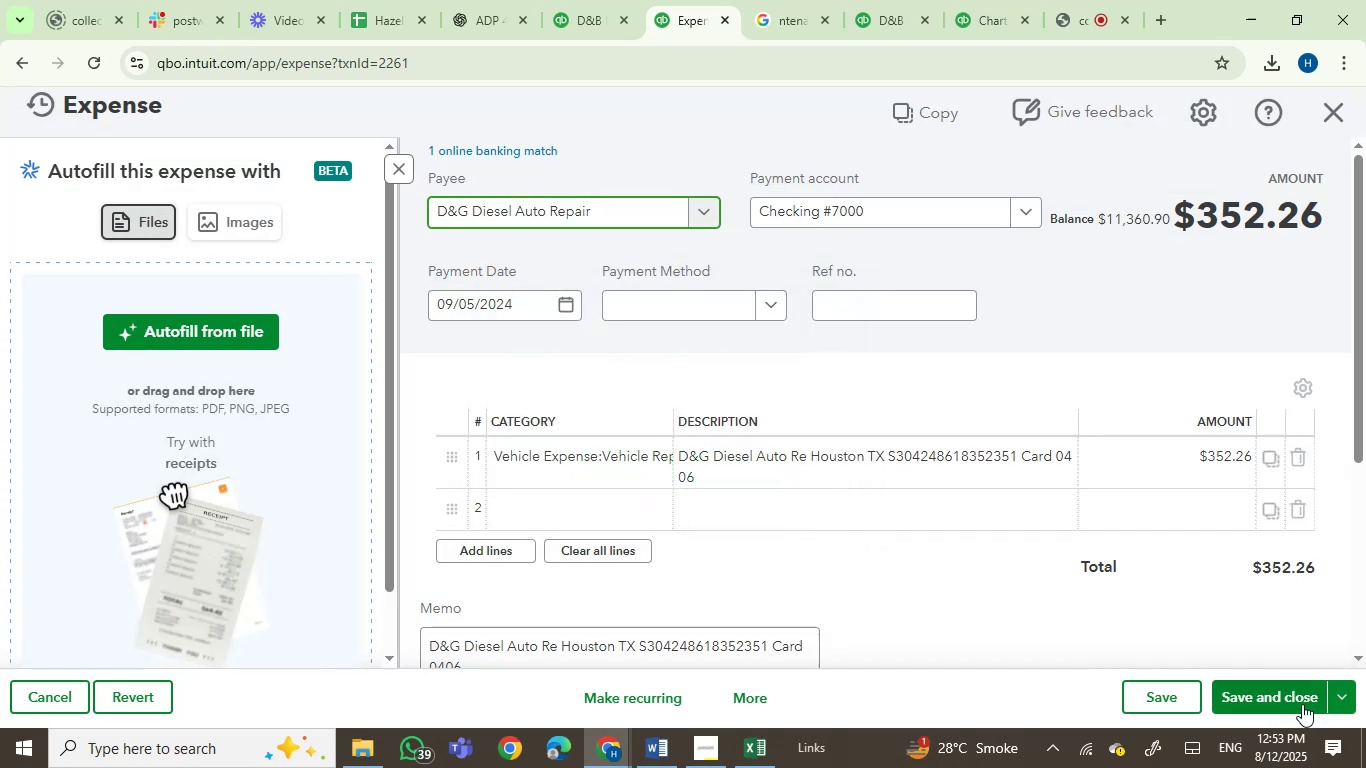 
left_click([1277, 691])
 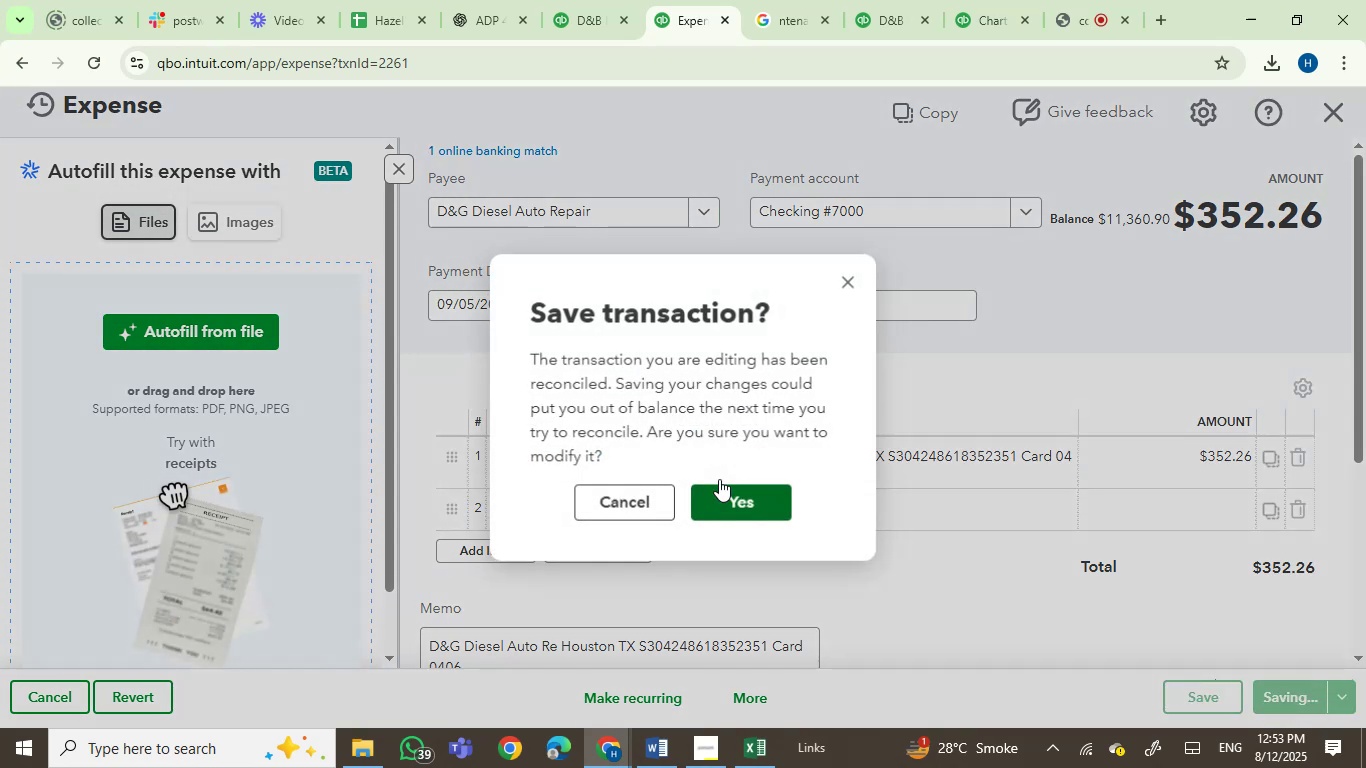 
left_click([728, 500])
 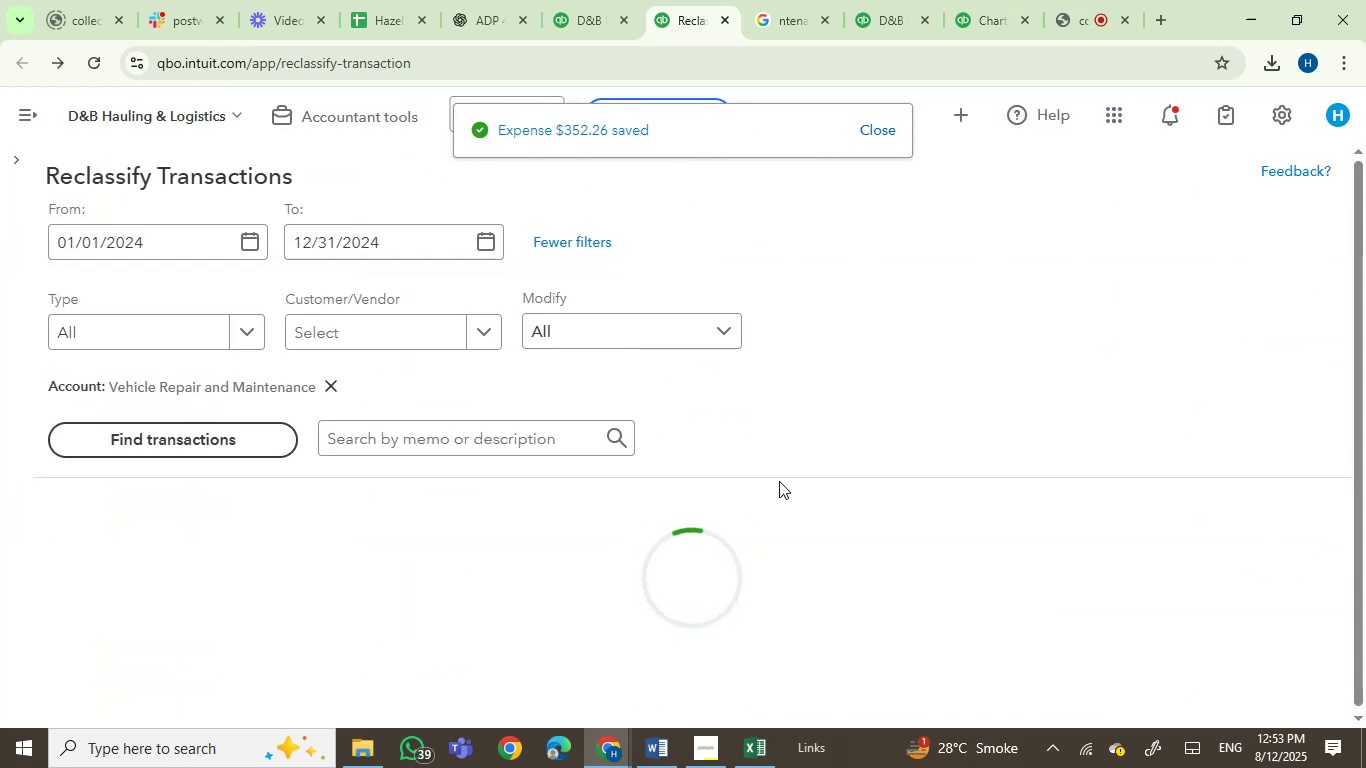 
wait(9.38)
 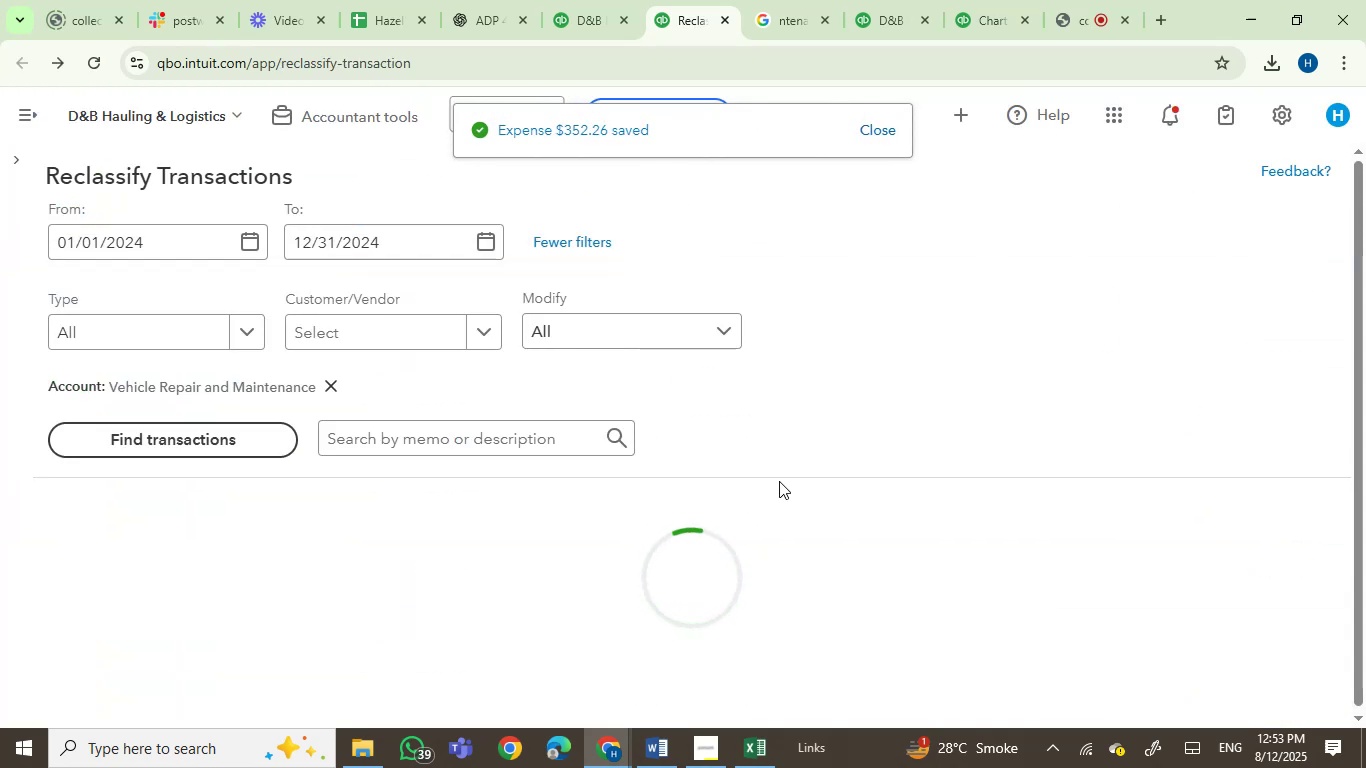 
left_click([577, 14])
 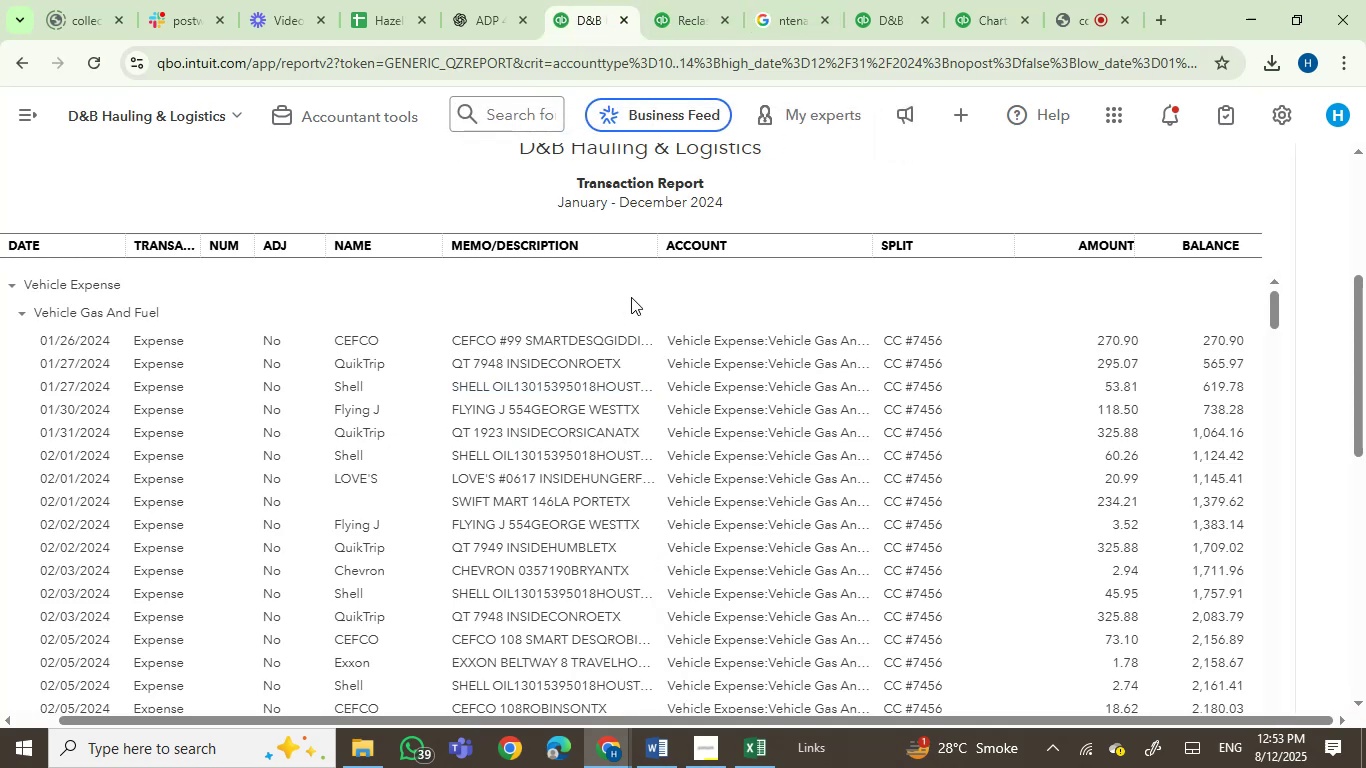 
scroll: coordinate [621, 189], scroll_direction: down, amount: 4.0
 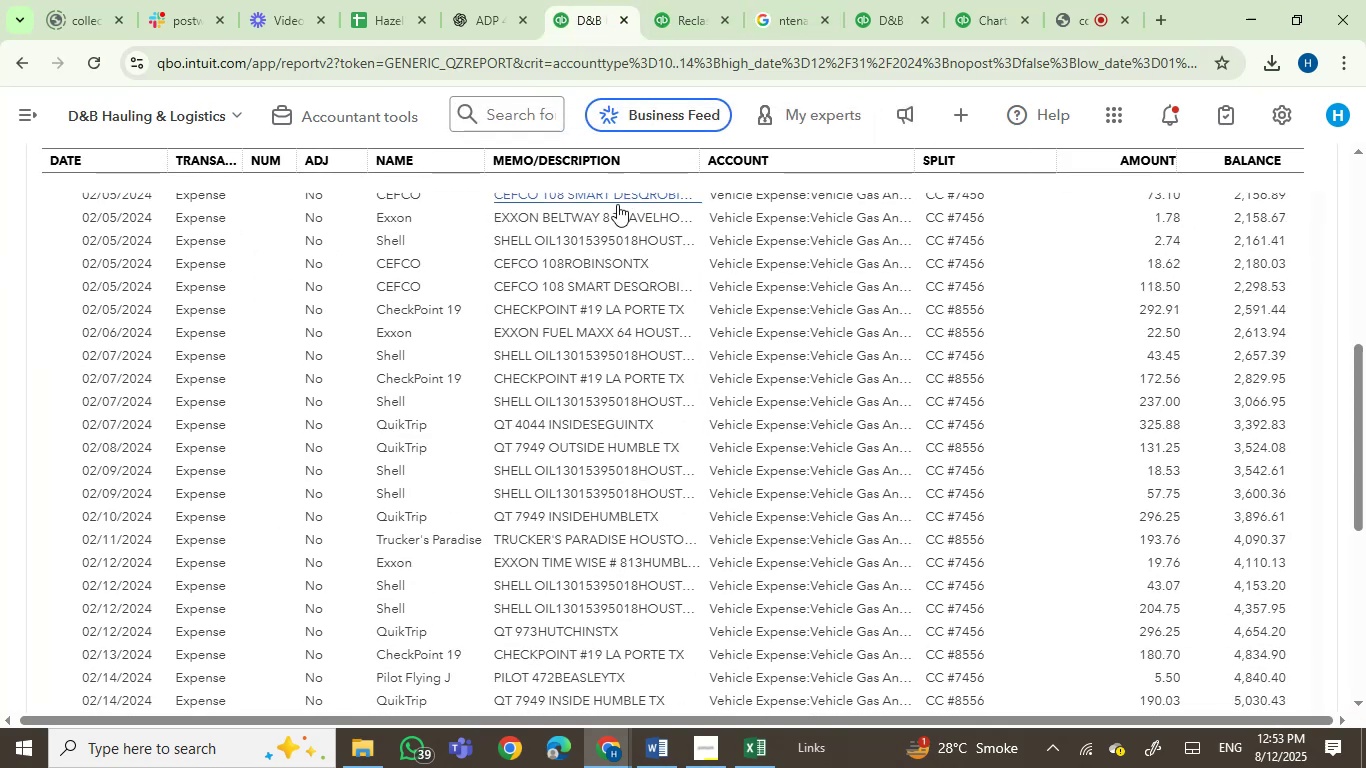 
scroll: coordinate [605, 331], scroll_direction: up, amount: 3.0
 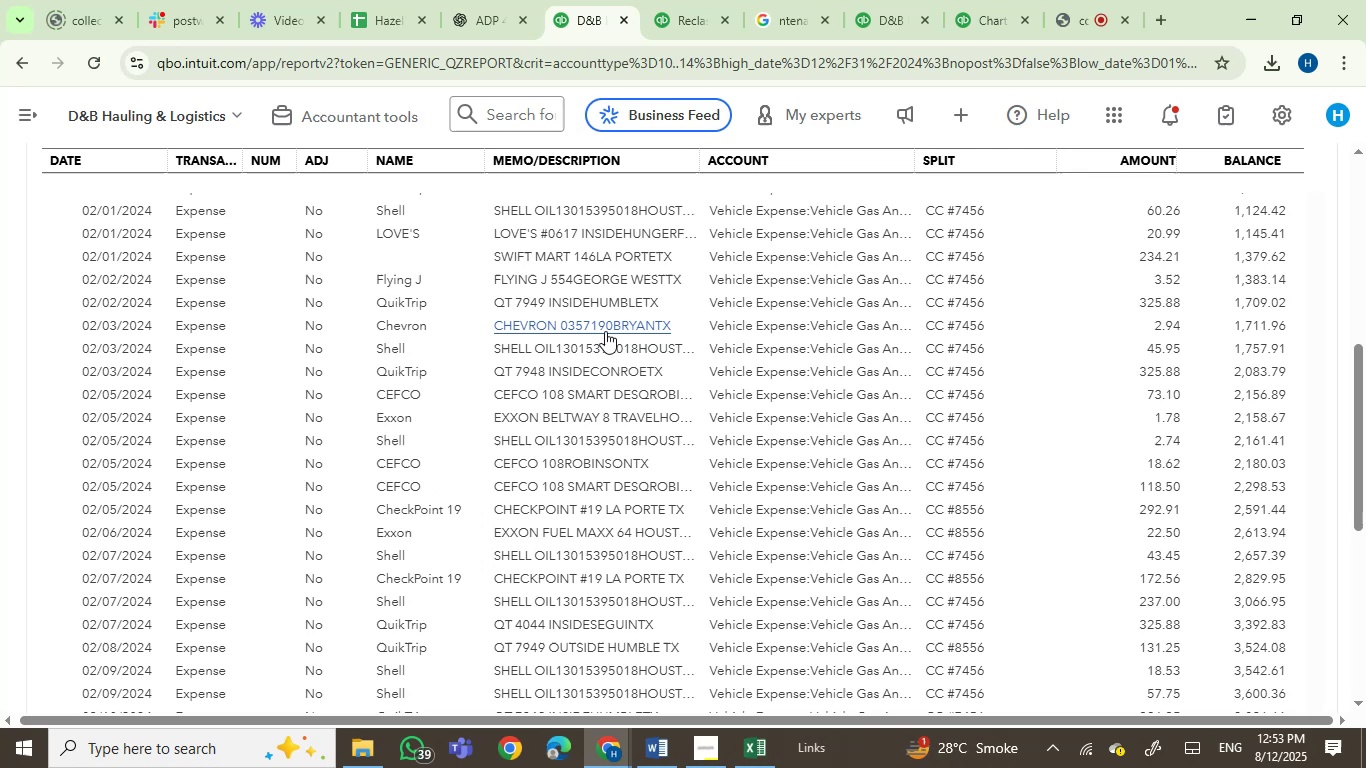 
scroll: coordinate [639, 439], scroll_direction: down, amount: 2.0
 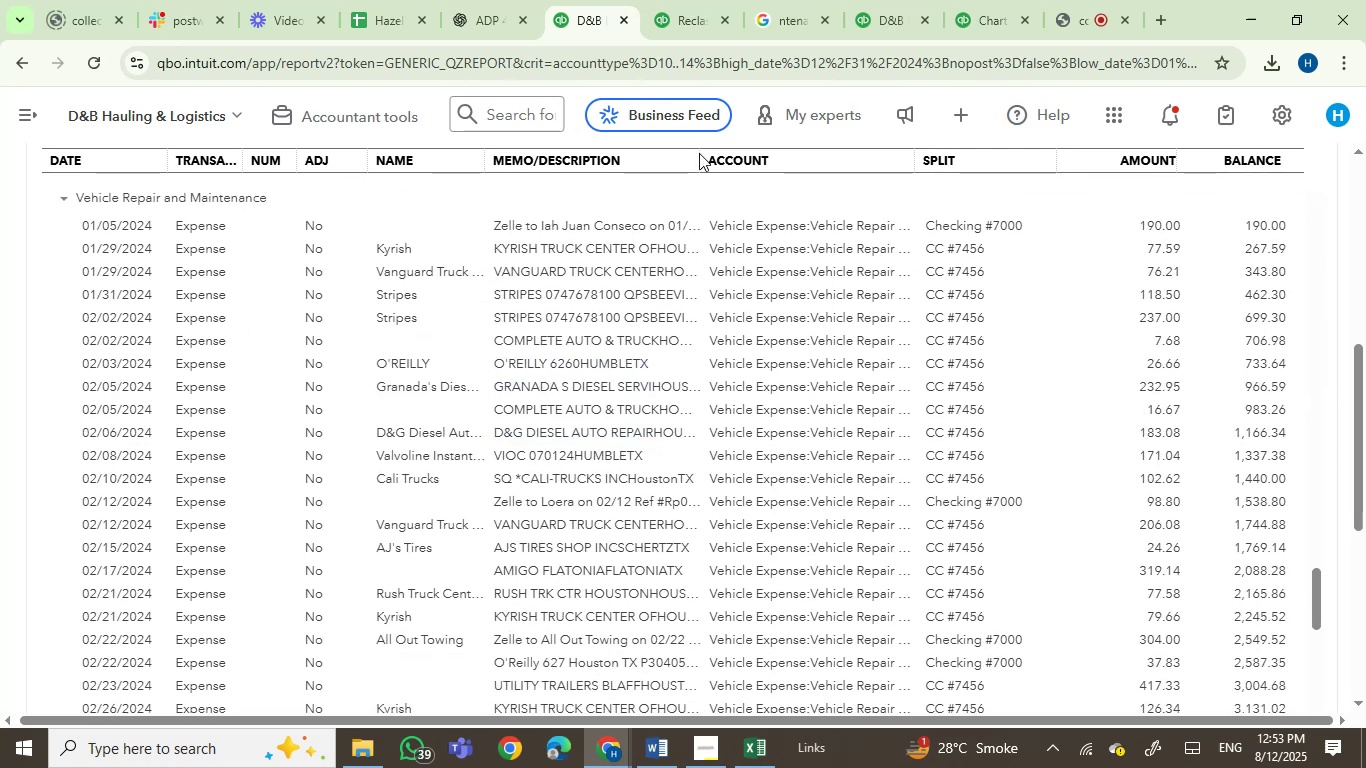 
left_click_drag(start_coordinate=[694, 158], to_coordinate=[807, 163])
 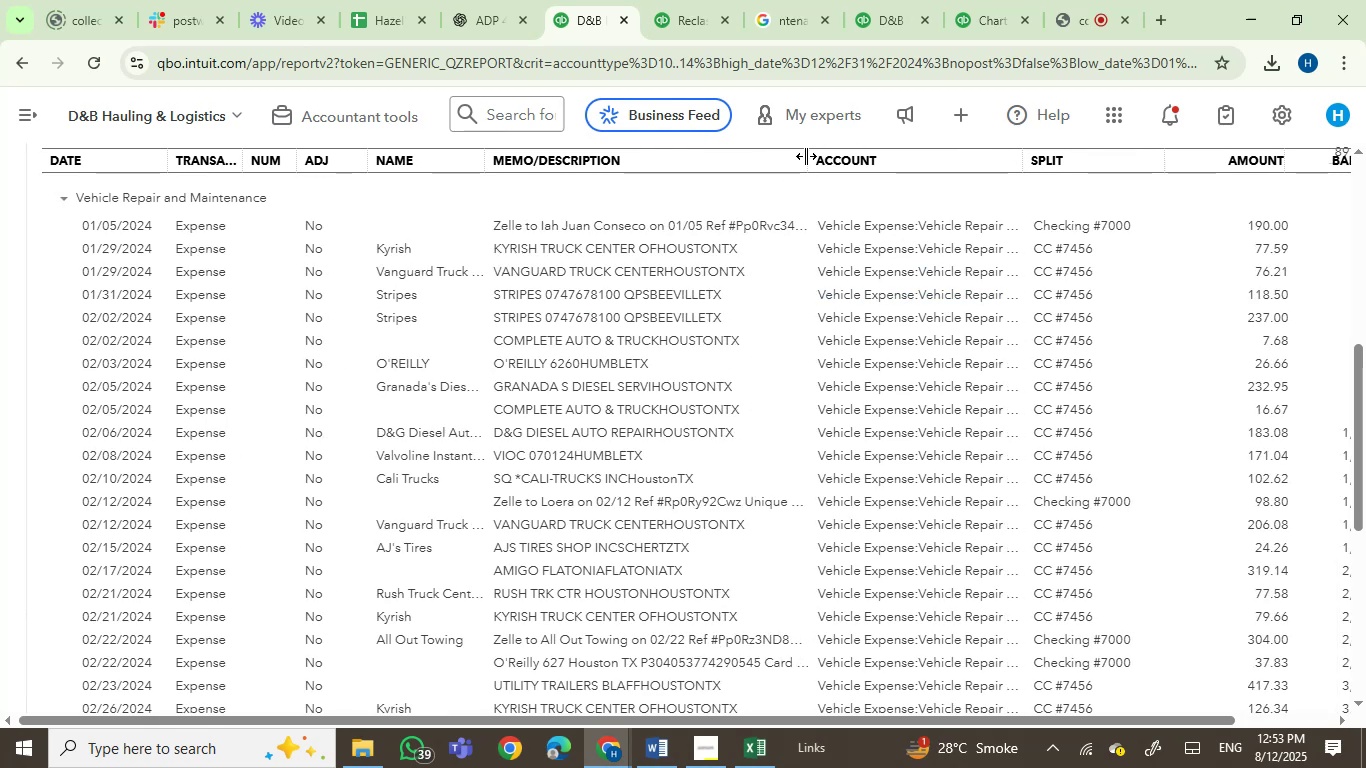 
left_click_drag(start_coordinate=[803, 156], to_coordinate=[856, 158])
 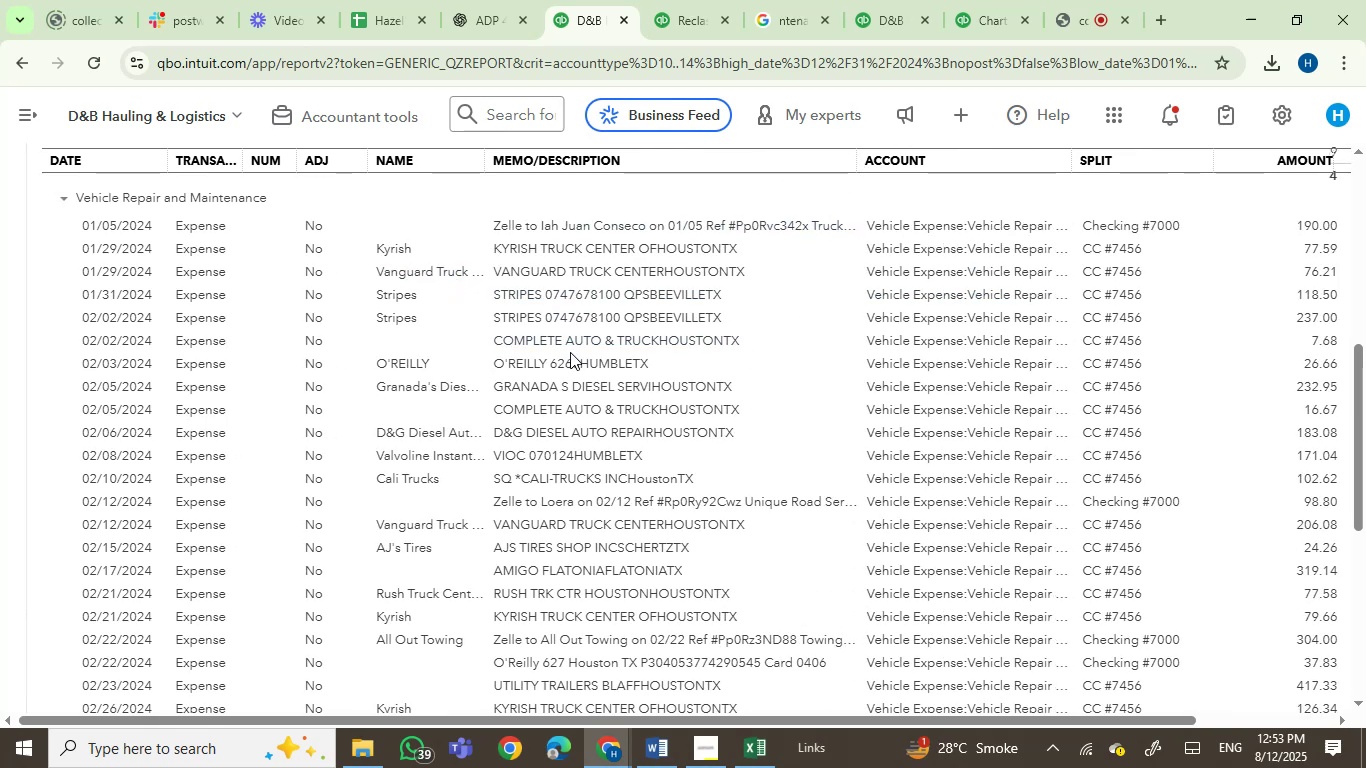 
left_click_drag(start_coordinate=[1365, 407], to_coordinate=[1360, 149])
 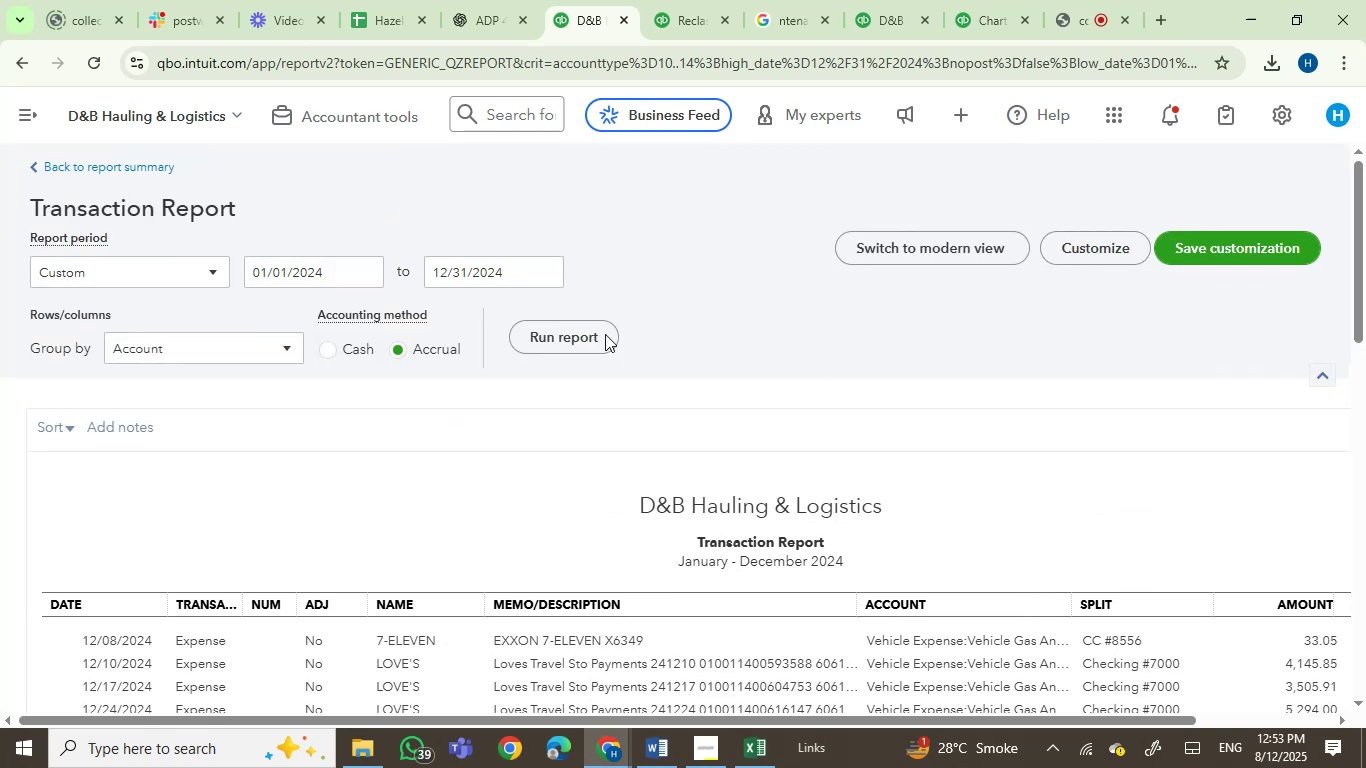 
left_click([583, 334])
 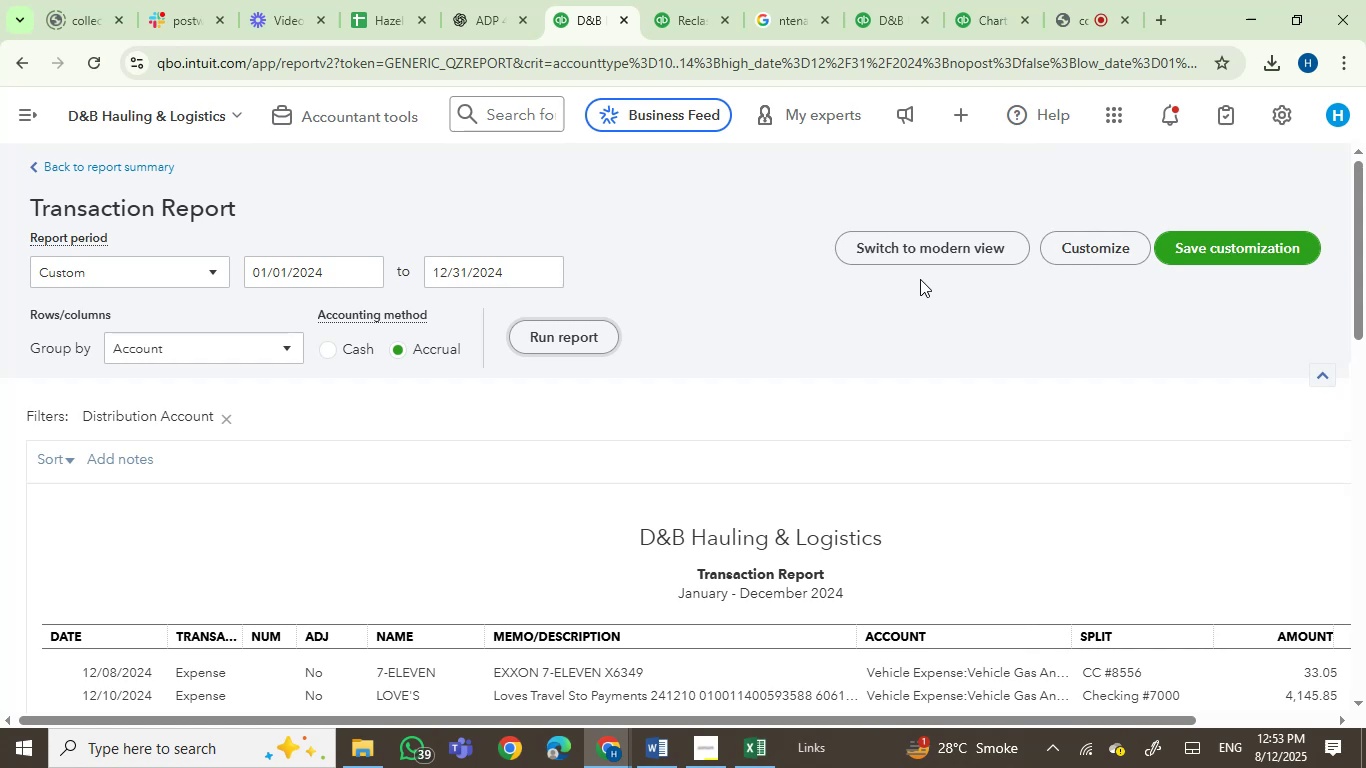 
scroll: coordinate [1065, 421], scroll_direction: down, amount: 18.0
 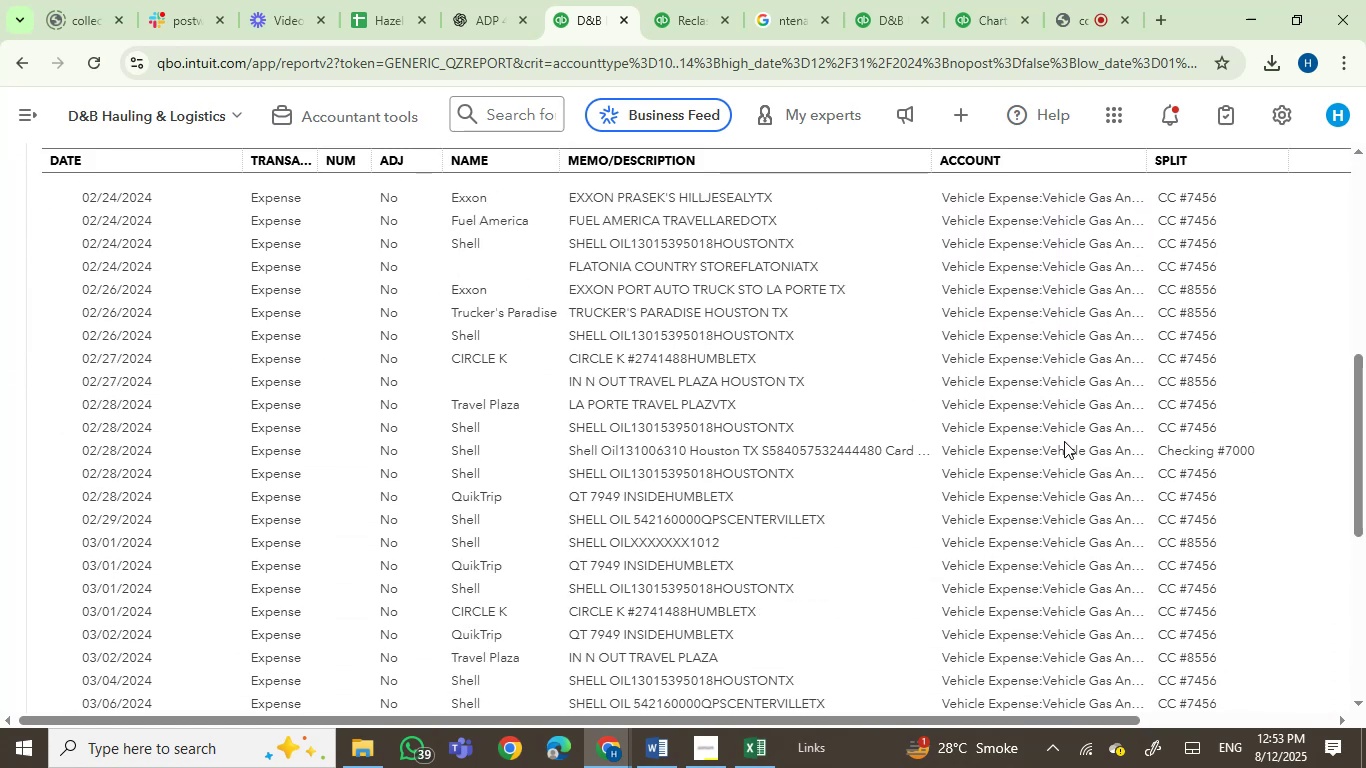 
scroll: coordinate [862, 489], scroll_direction: down, amount: 46.0
 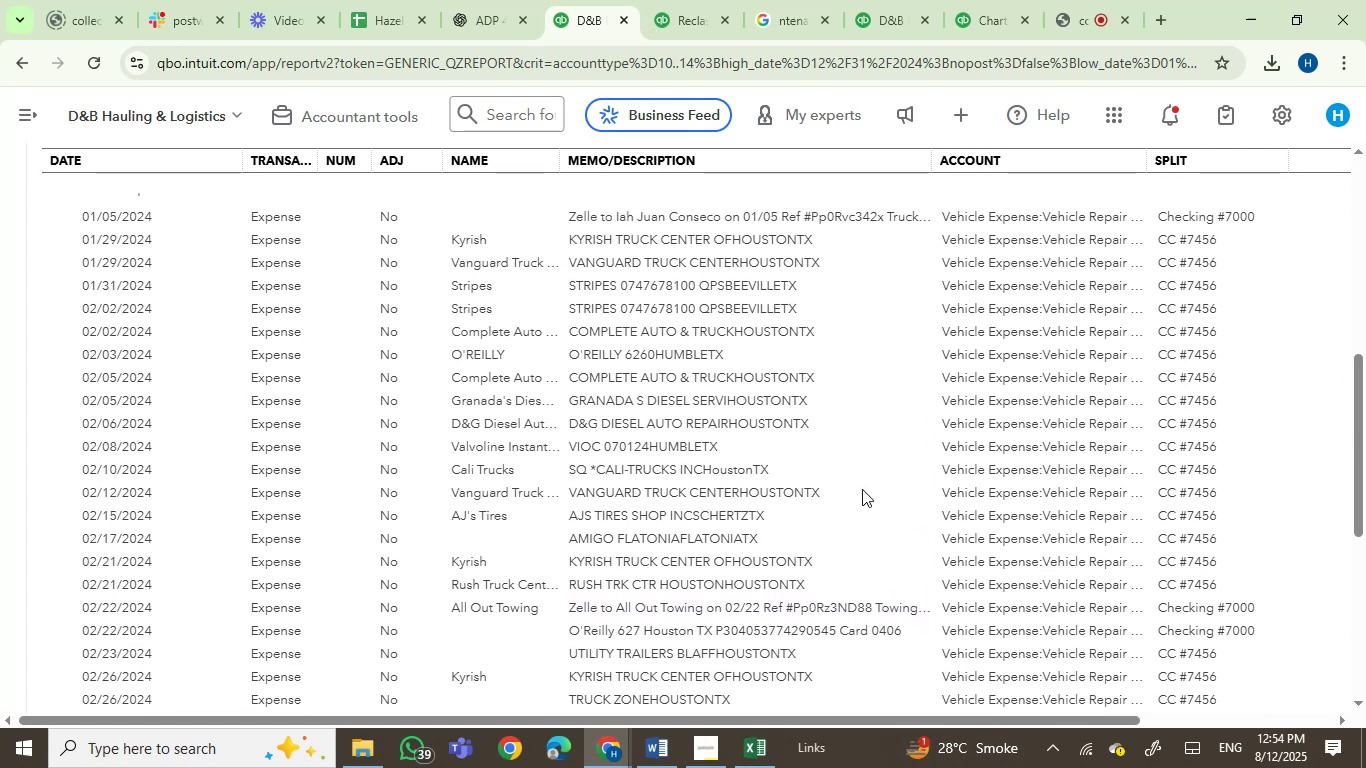 
scroll: coordinate [862, 489], scroll_direction: up, amount: 1.0
 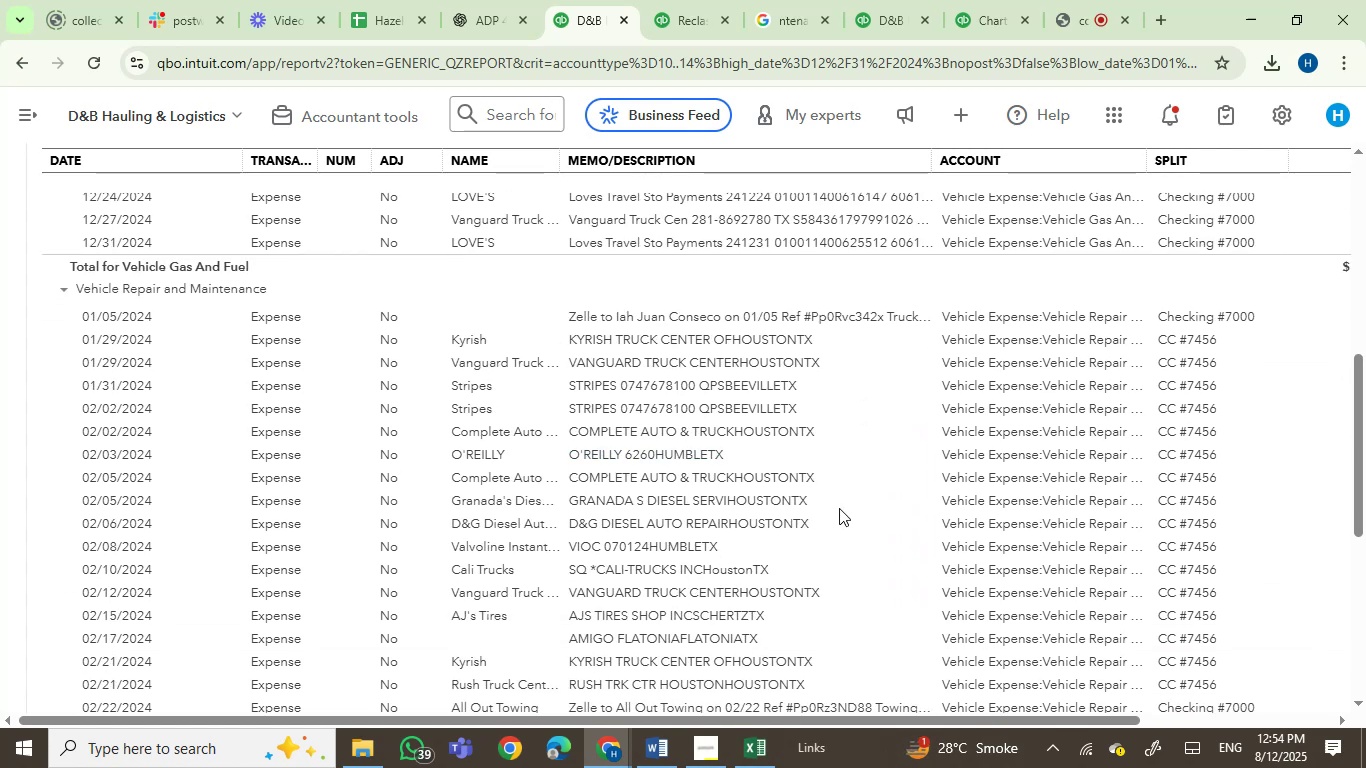 
scroll: coordinate [976, 591], scroll_direction: down, amount: 3.0
 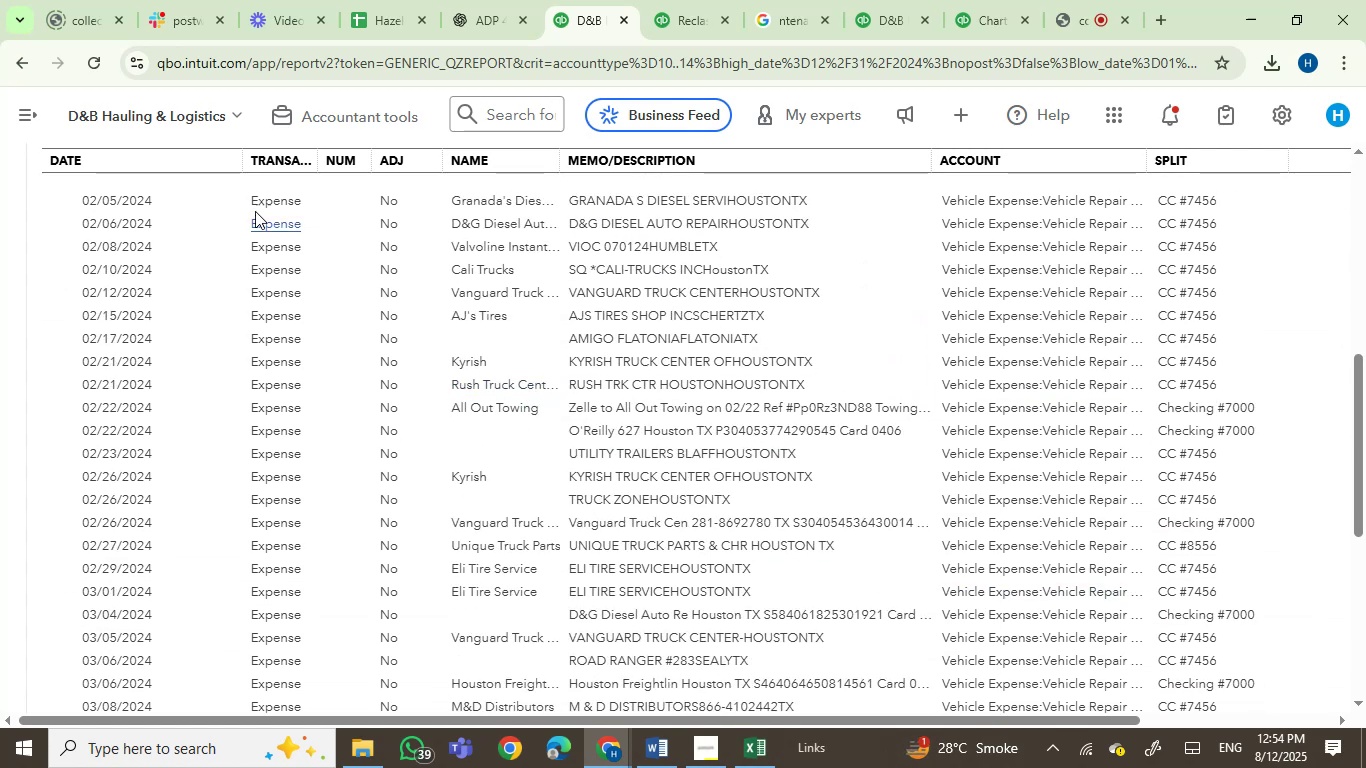 
left_click_drag(start_coordinate=[237, 159], to_coordinate=[174, 174])
 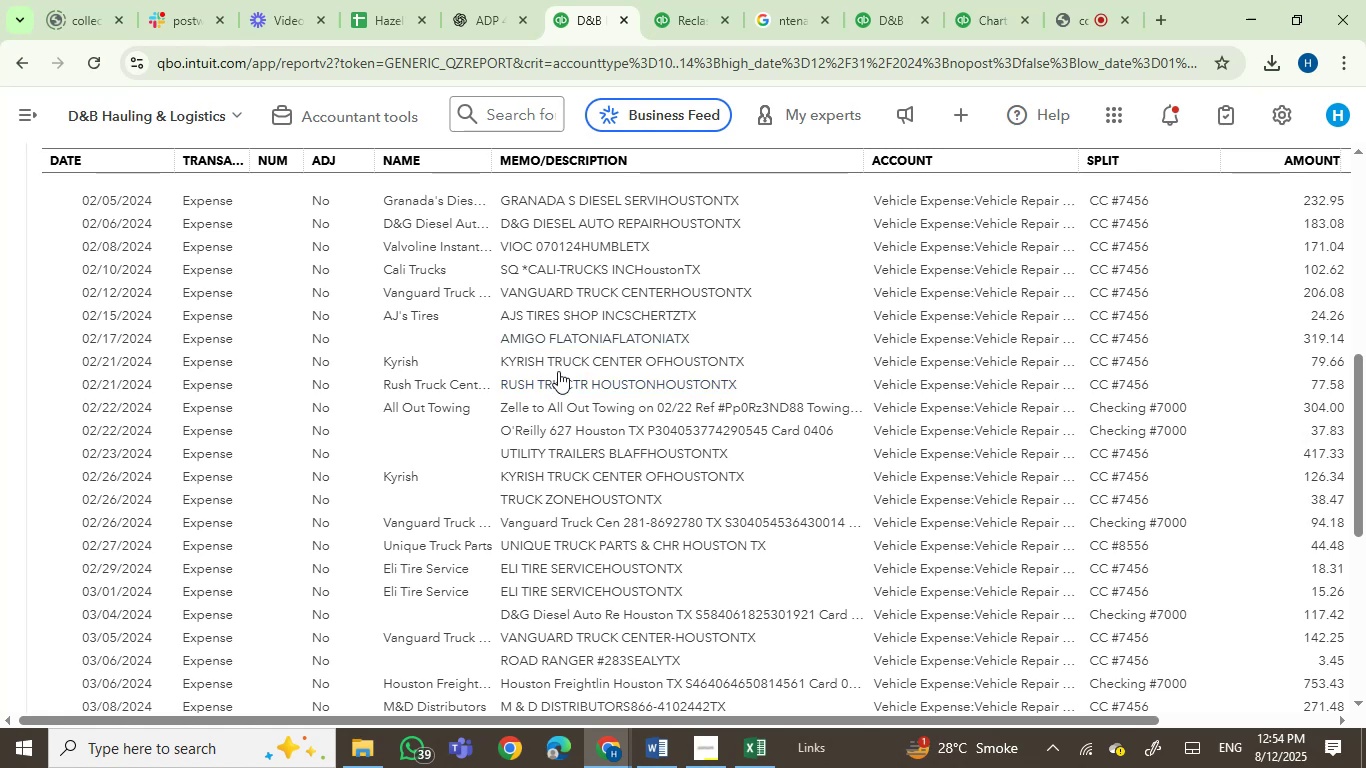 
left_click([543, 435])
 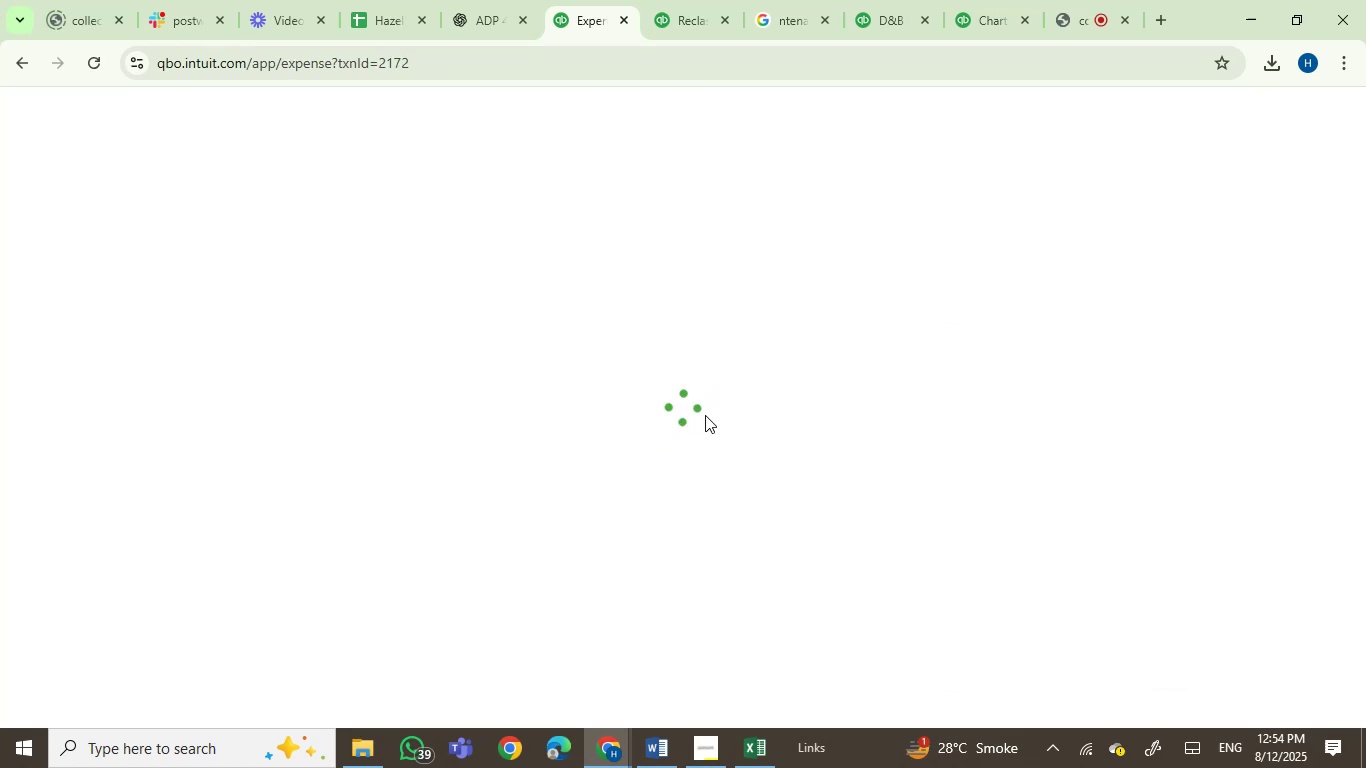 
mouse_move([614, 303])
 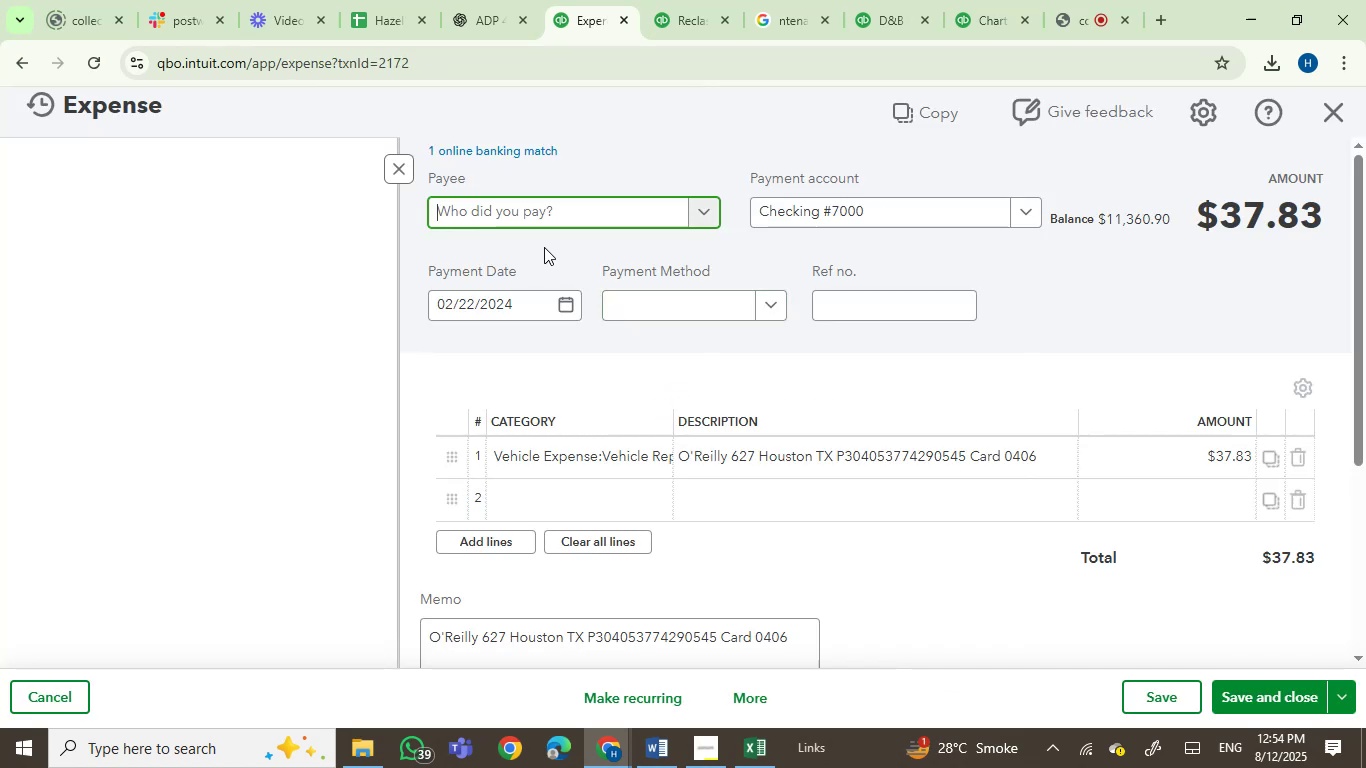 
type(er)
key(Backspace)
key(Backspace)
type(rei)
 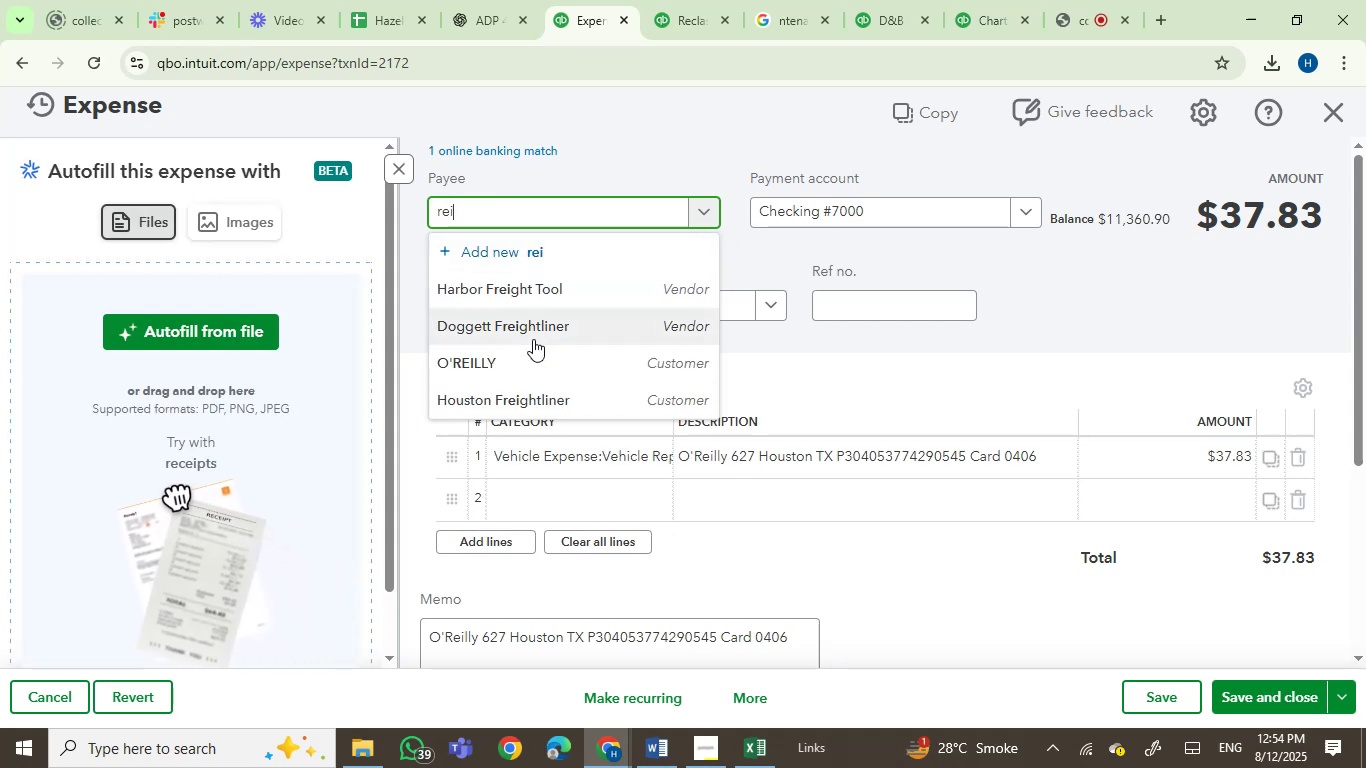 
left_click([489, 362])
 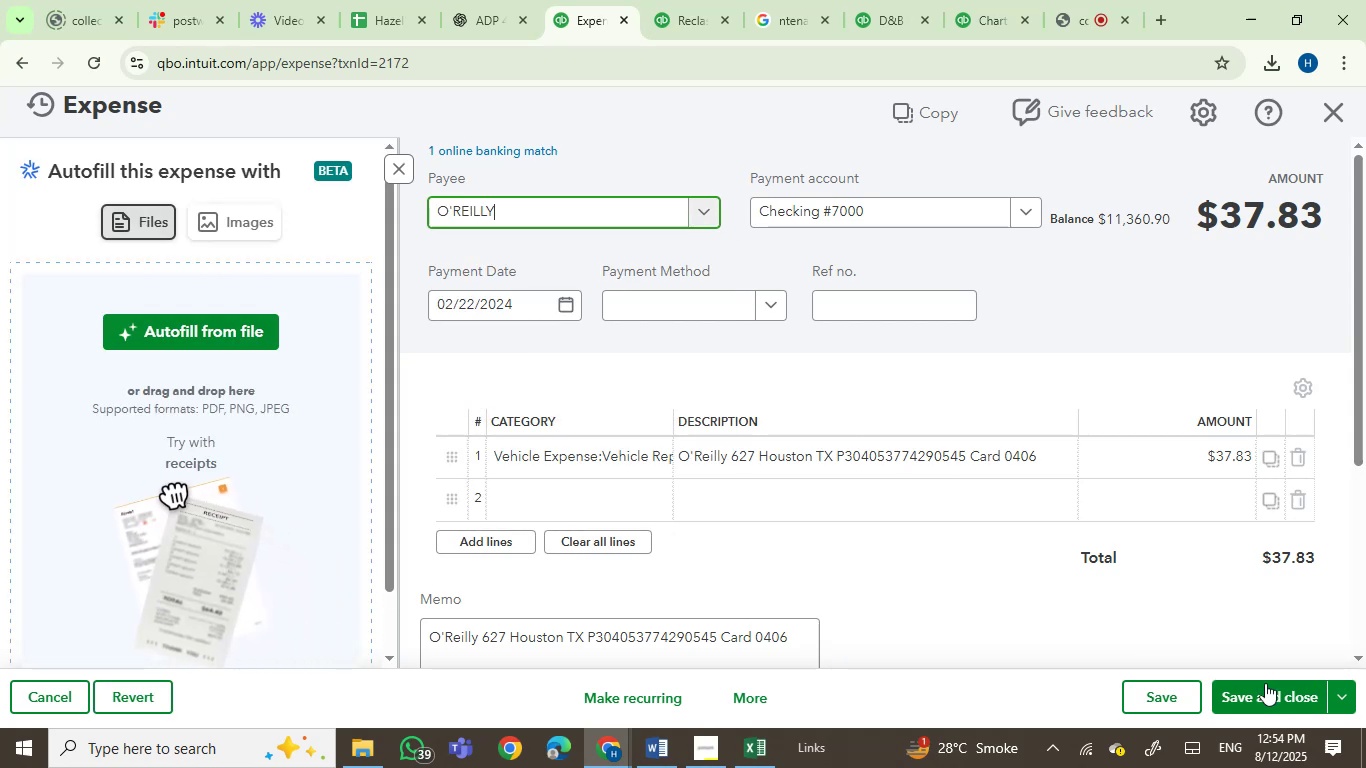 
left_click([1266, 684])
 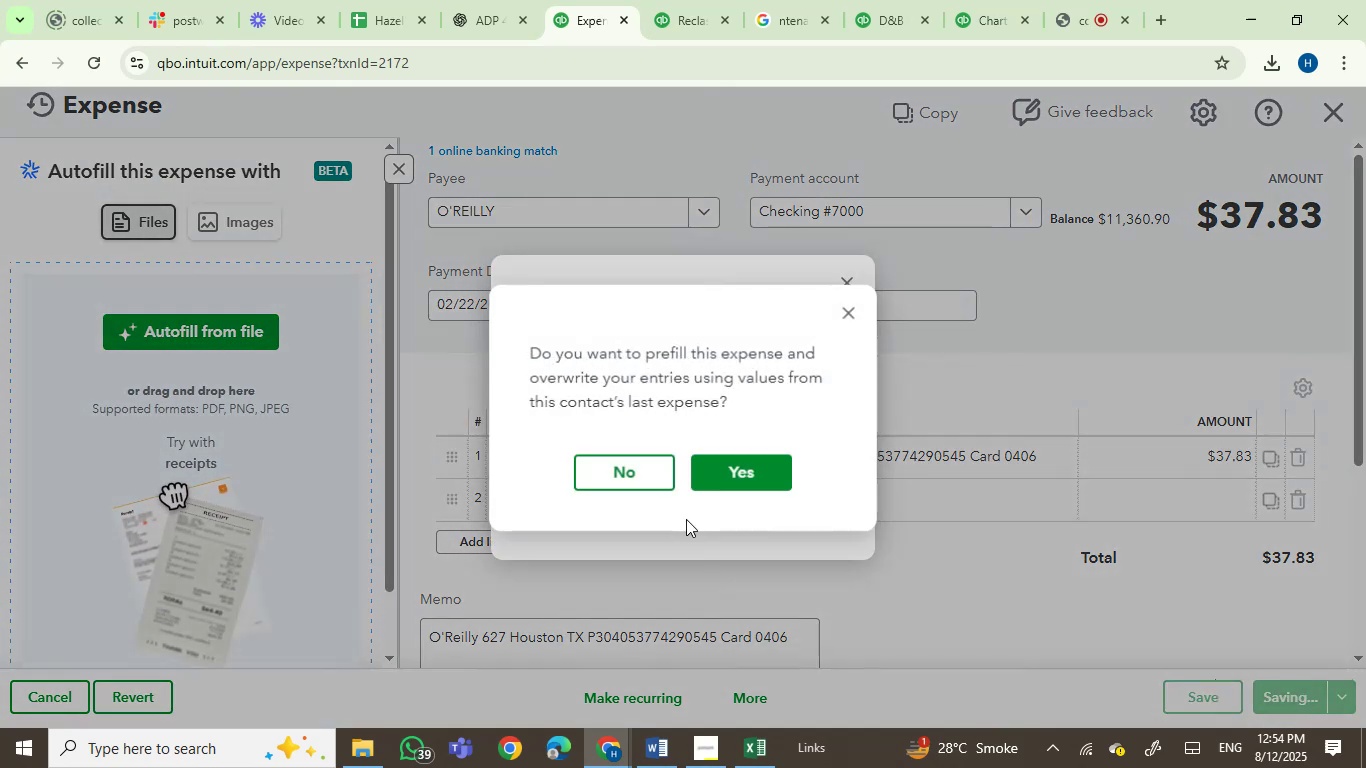 
left_click([615, 482])
 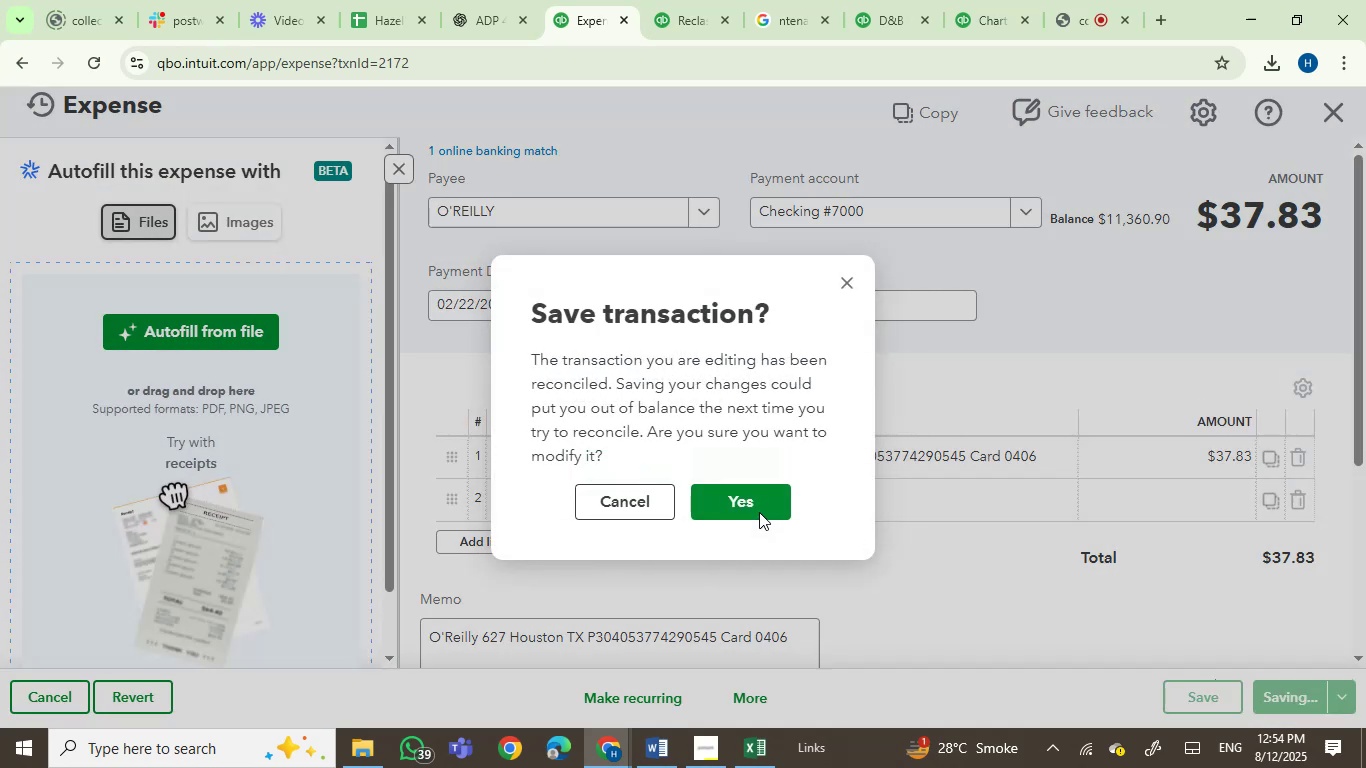 
left_click([759, 503])
 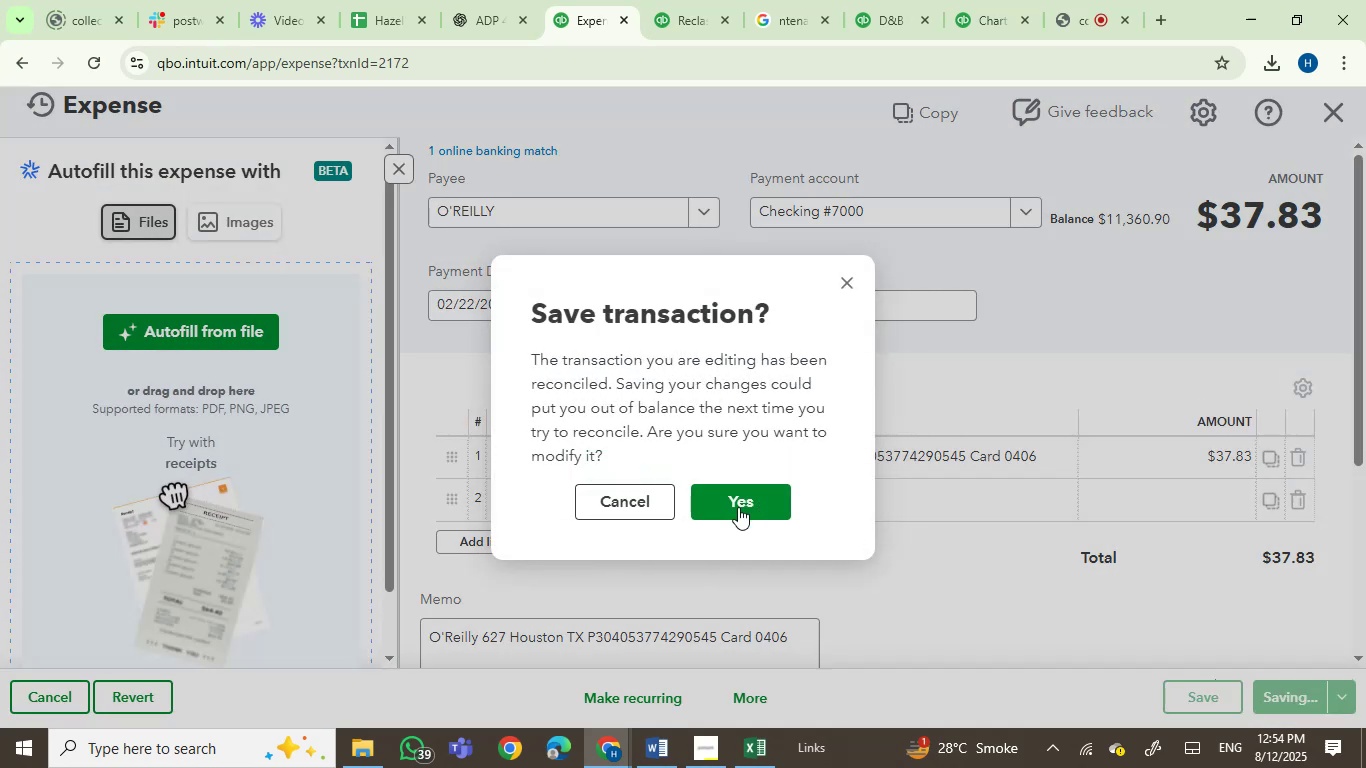 
left_click([735, 507])
 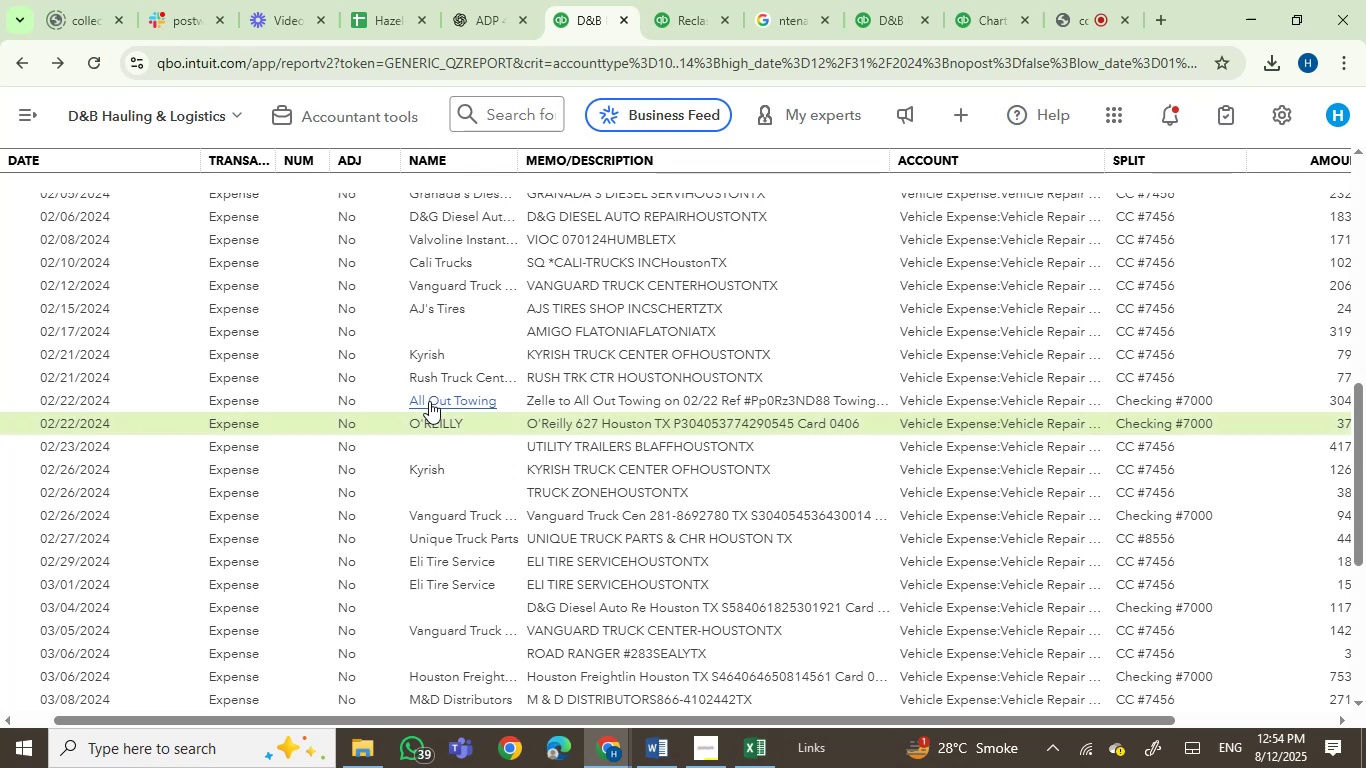 
wait(16.49)
 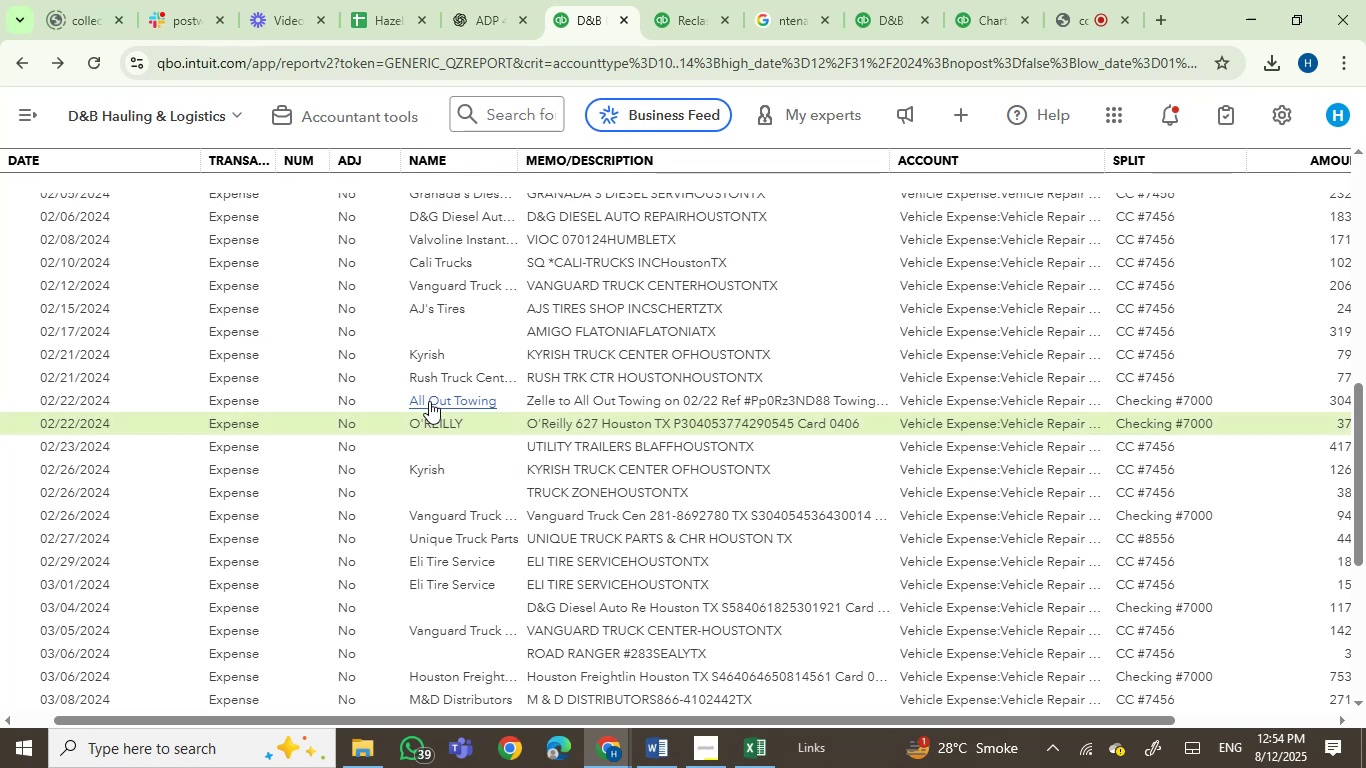 
scroll: coordinate [683, 515], scroll_direction: down, amount: 1.0
 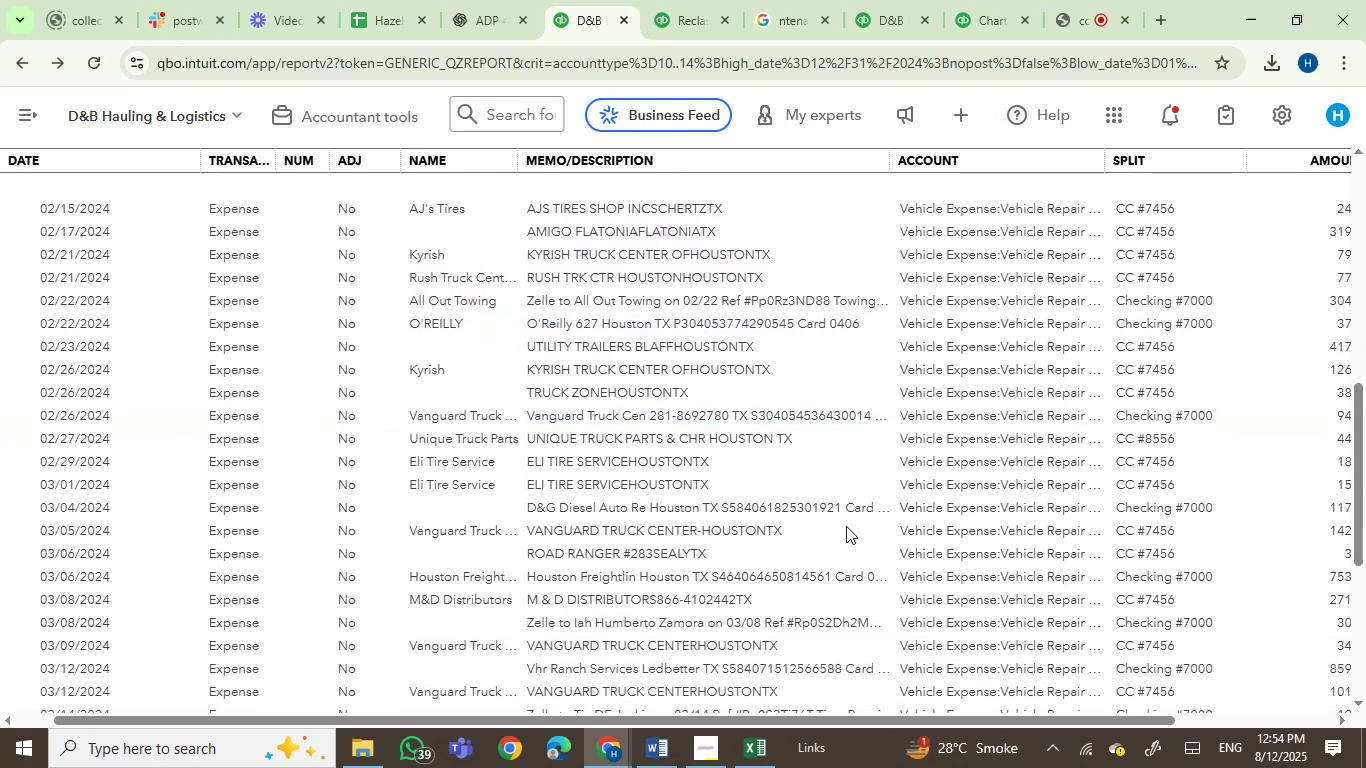 
left_click([652, 504])
 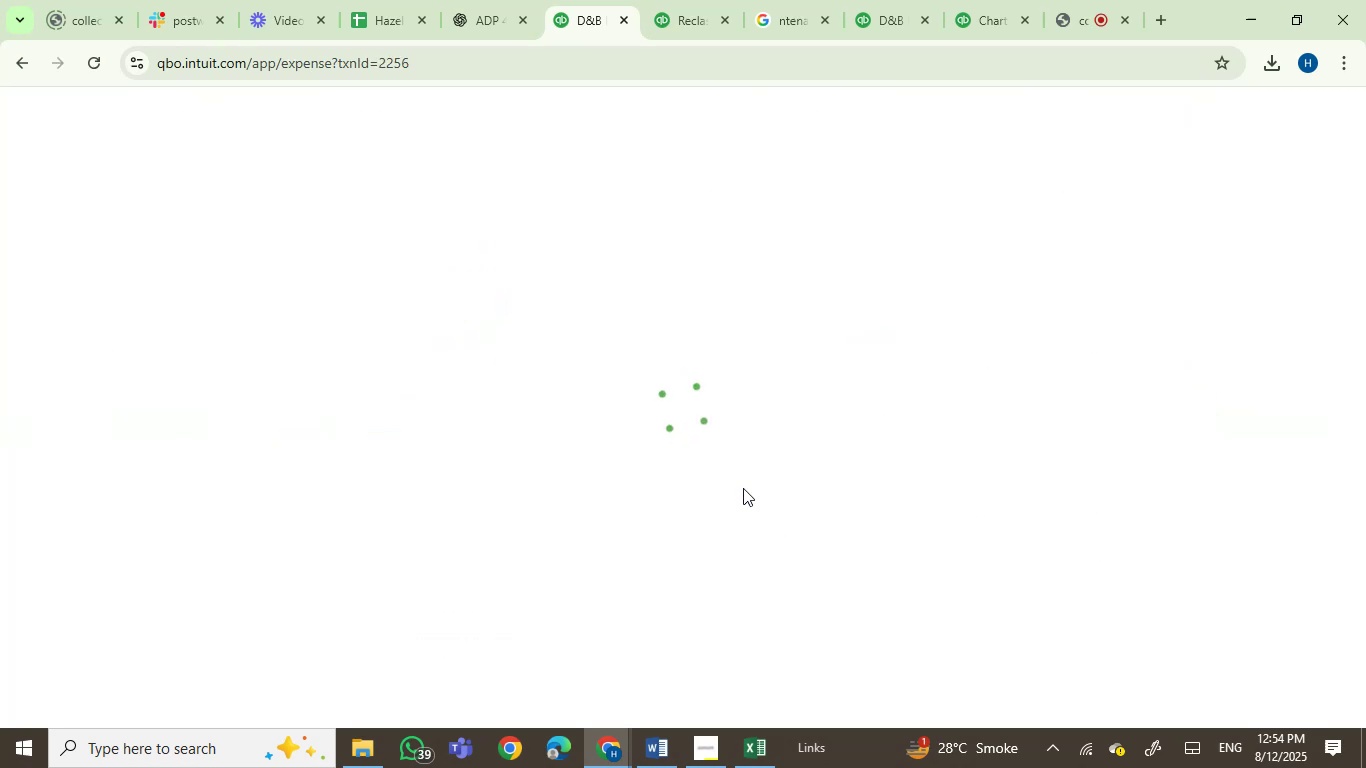 
mouse_move([662, 420])
 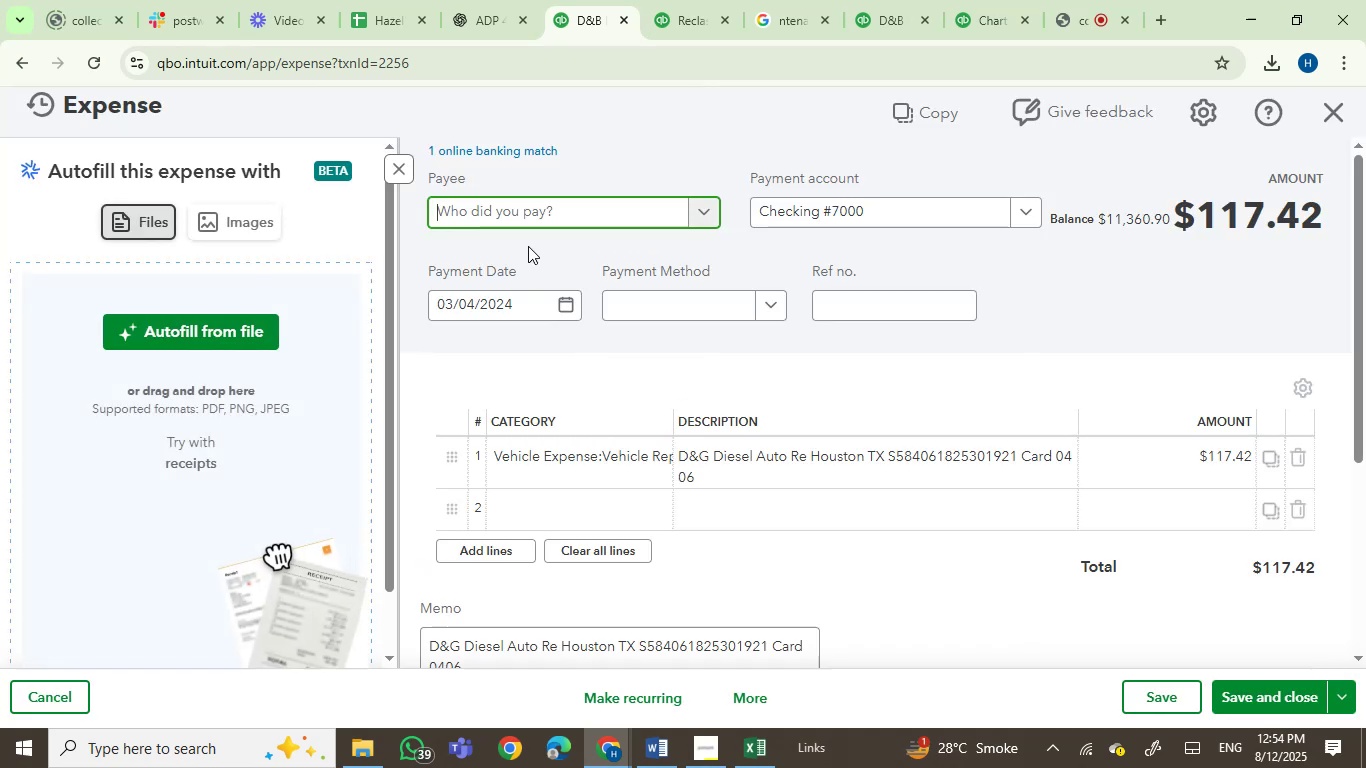 
type(dies)
 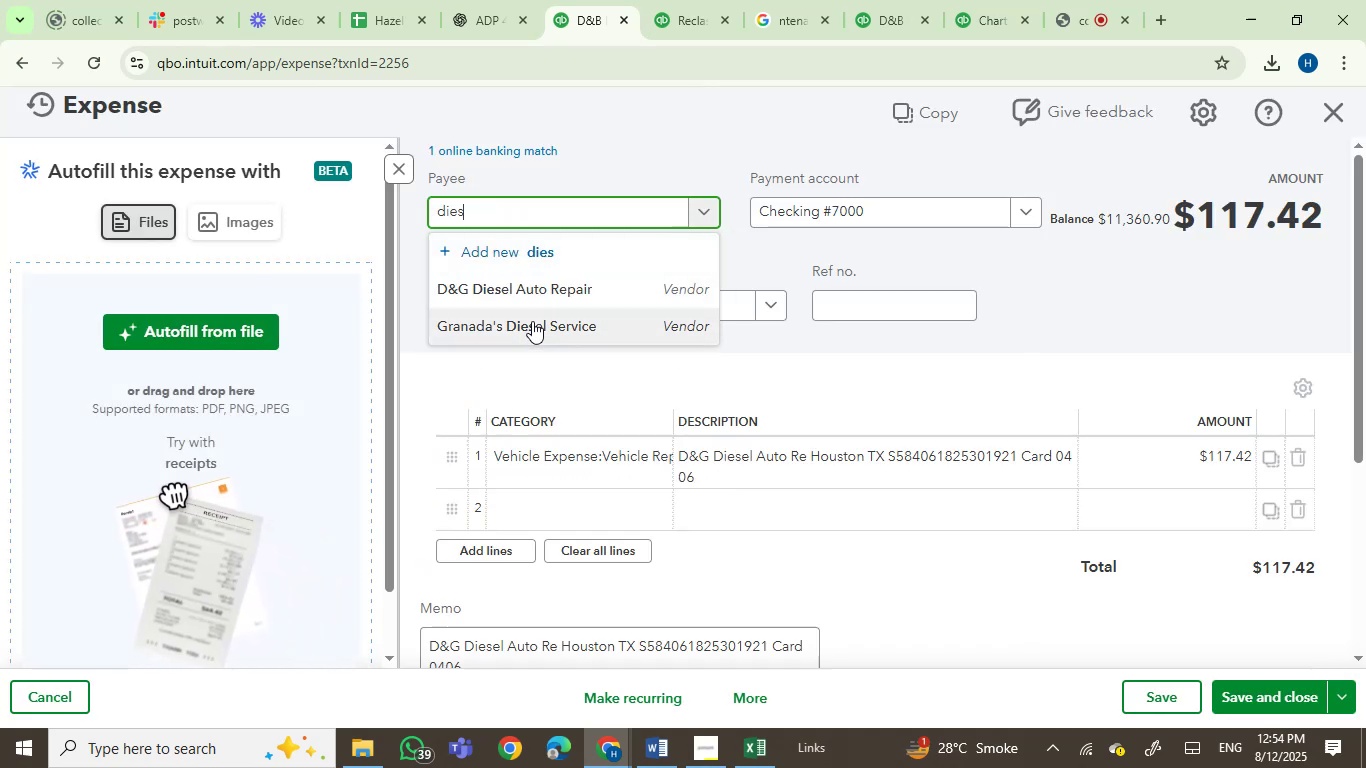 
left_click([547, 288])
 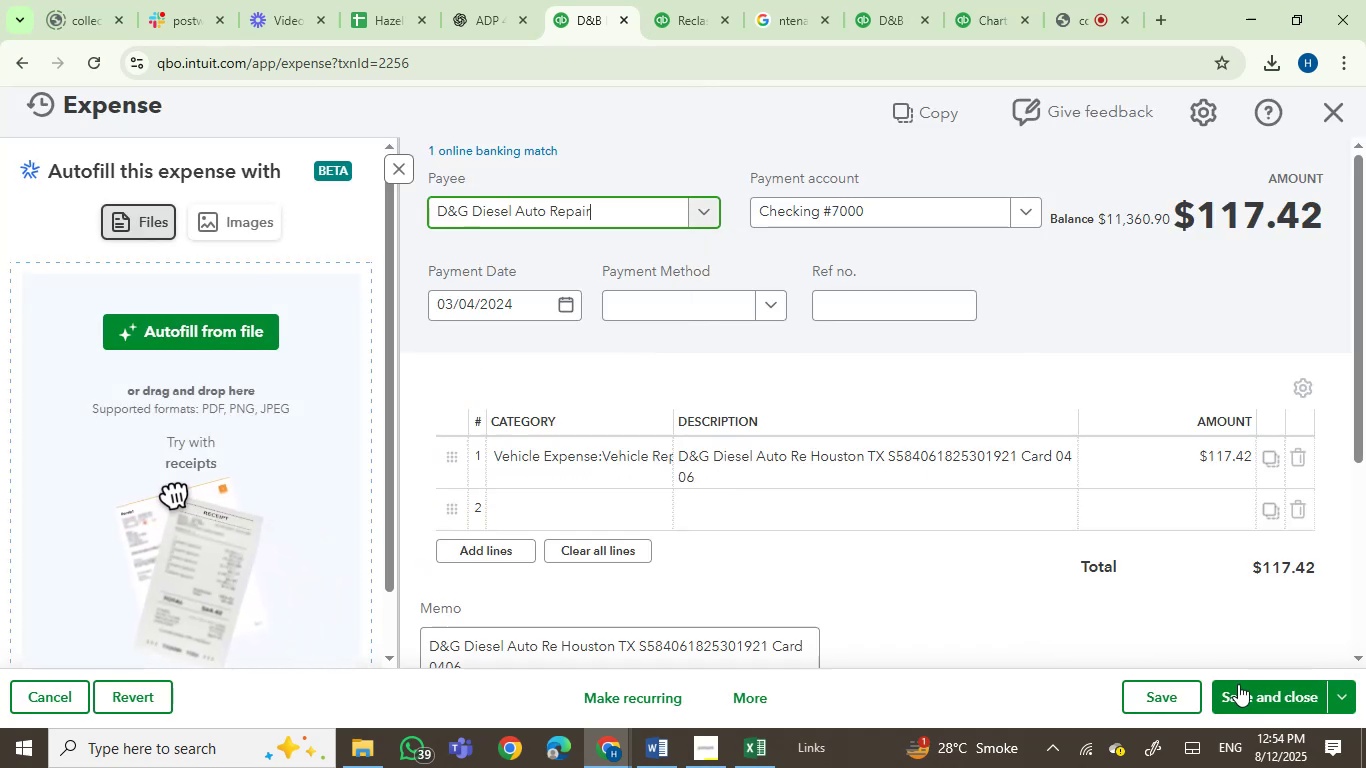 
left_click([1264, 698])
 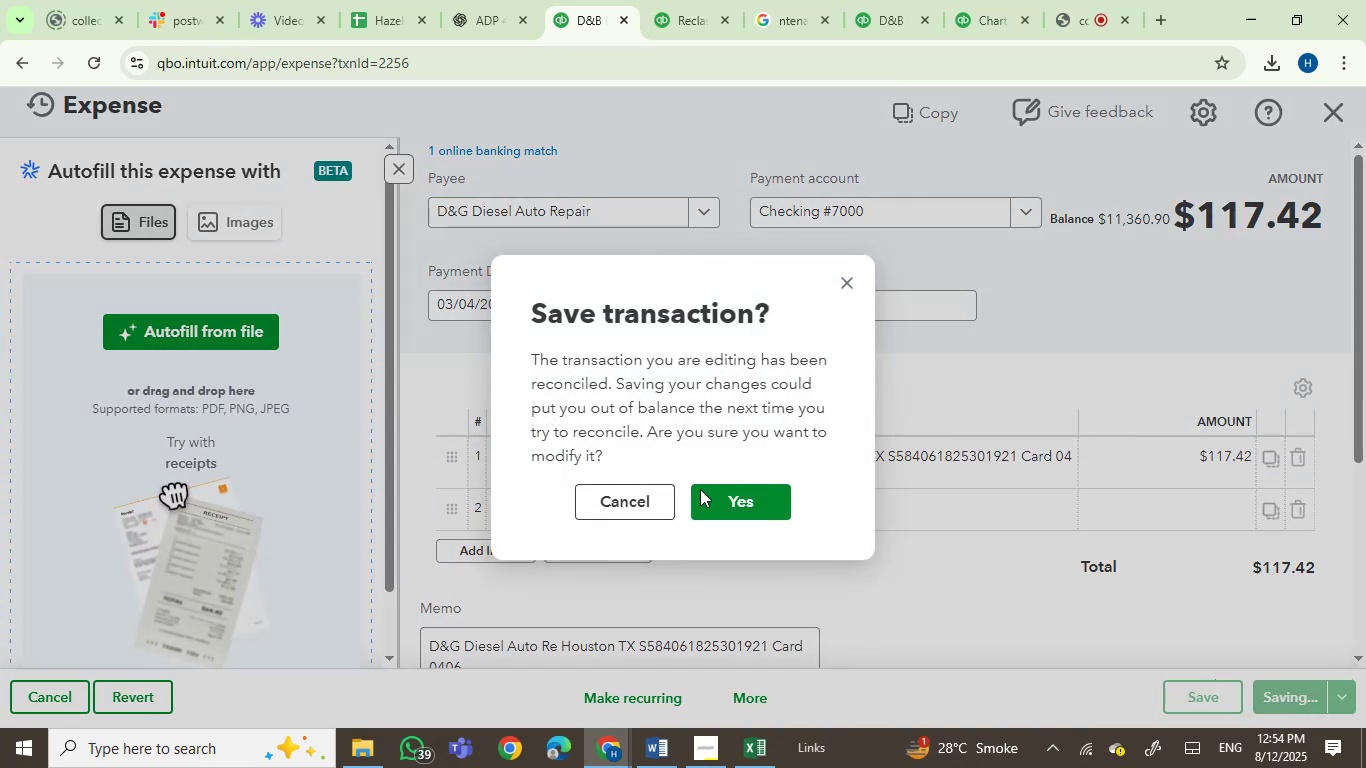 
left_click([727, 492])
 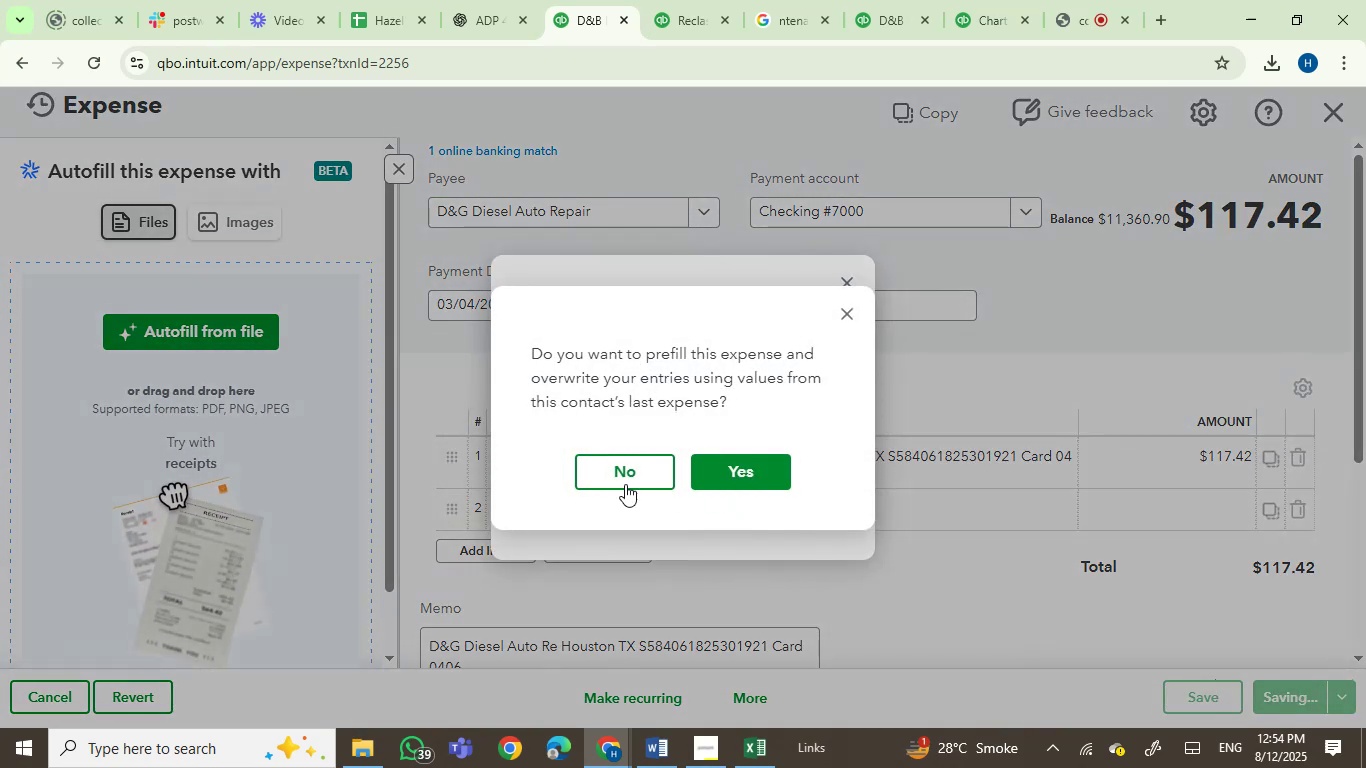 
left_click([624, 476])
 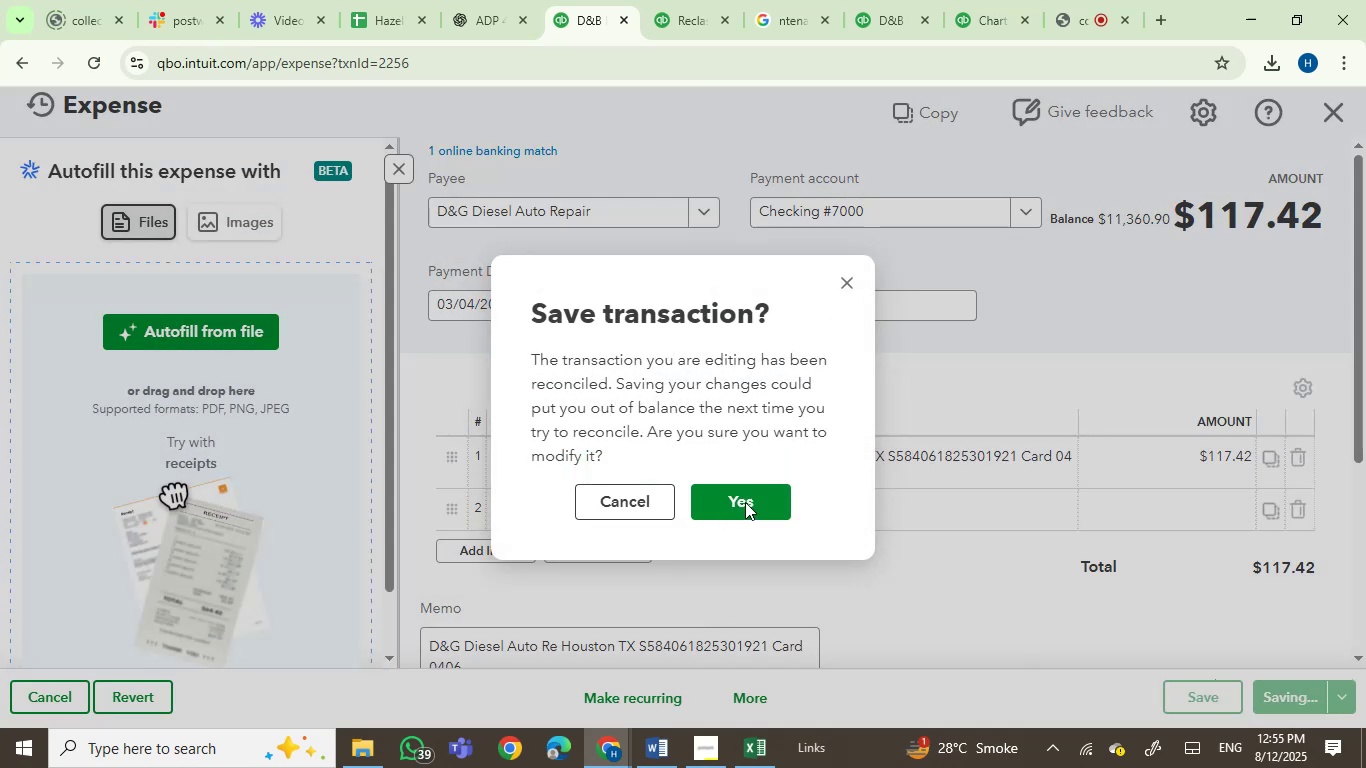 
left_click([745, 501])
 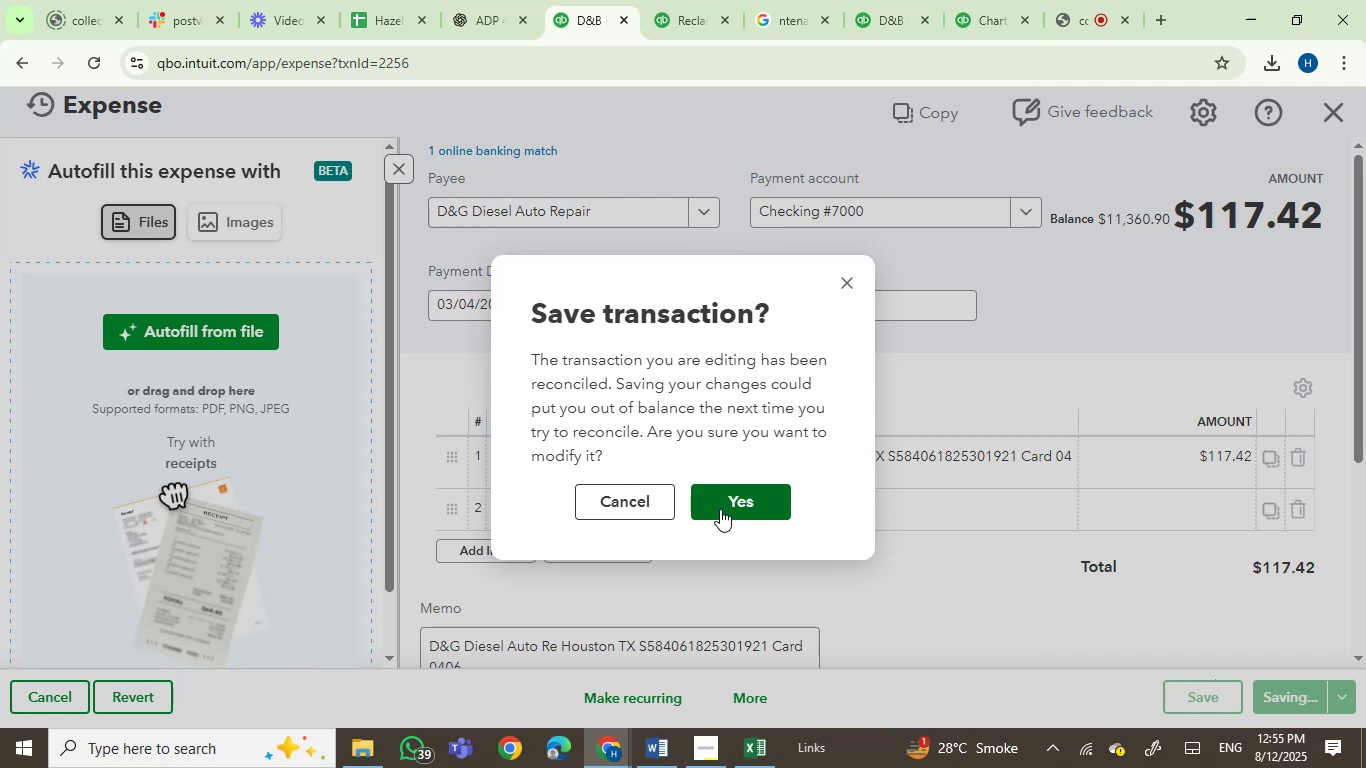 
left_click([720, 509])
 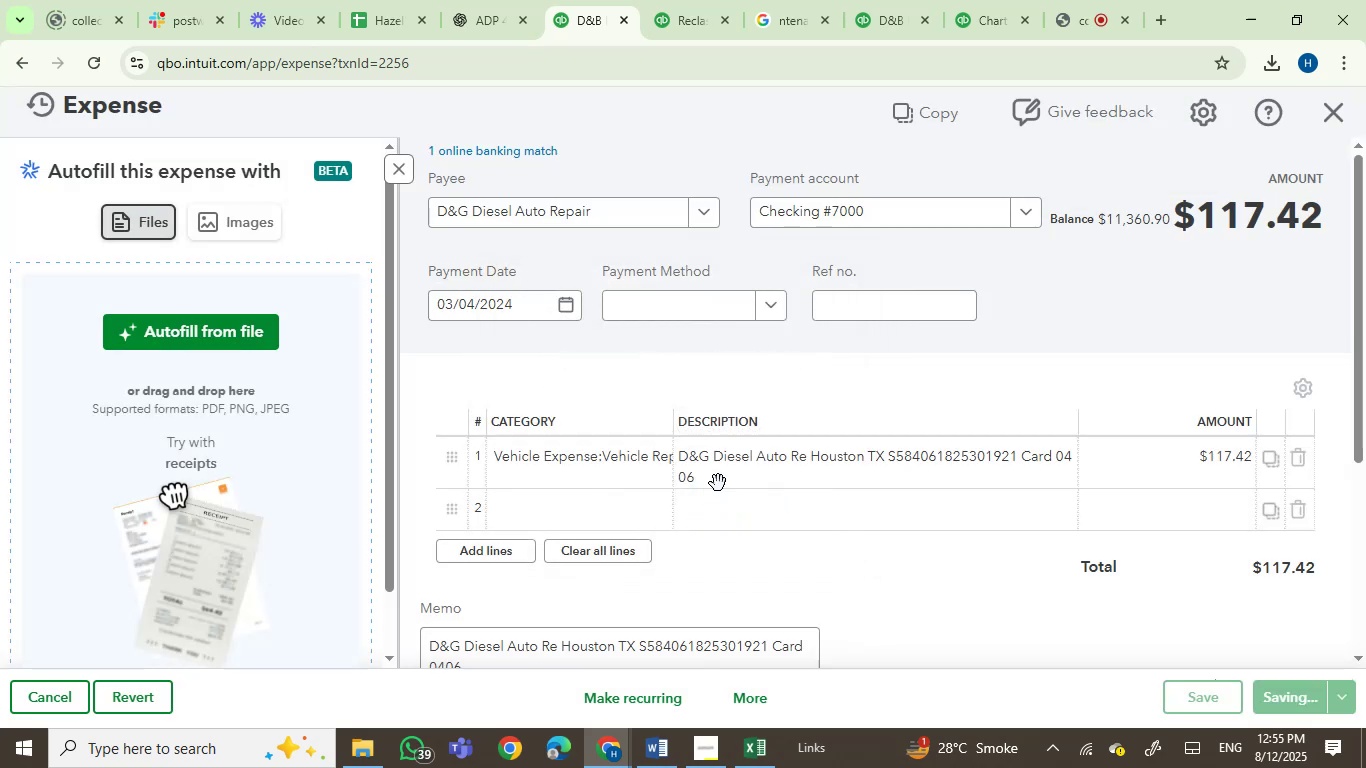 
mouse_move([719, 467])
 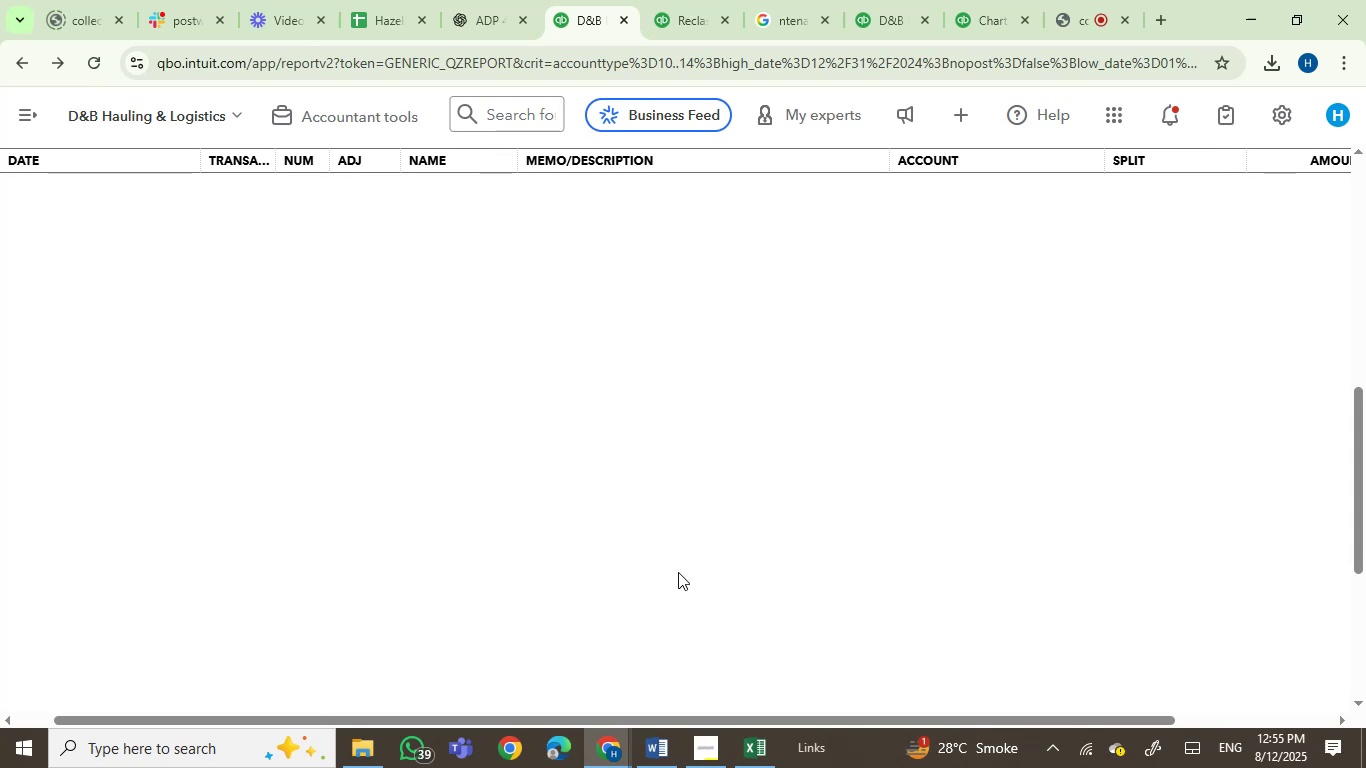 
wait(12.06)
 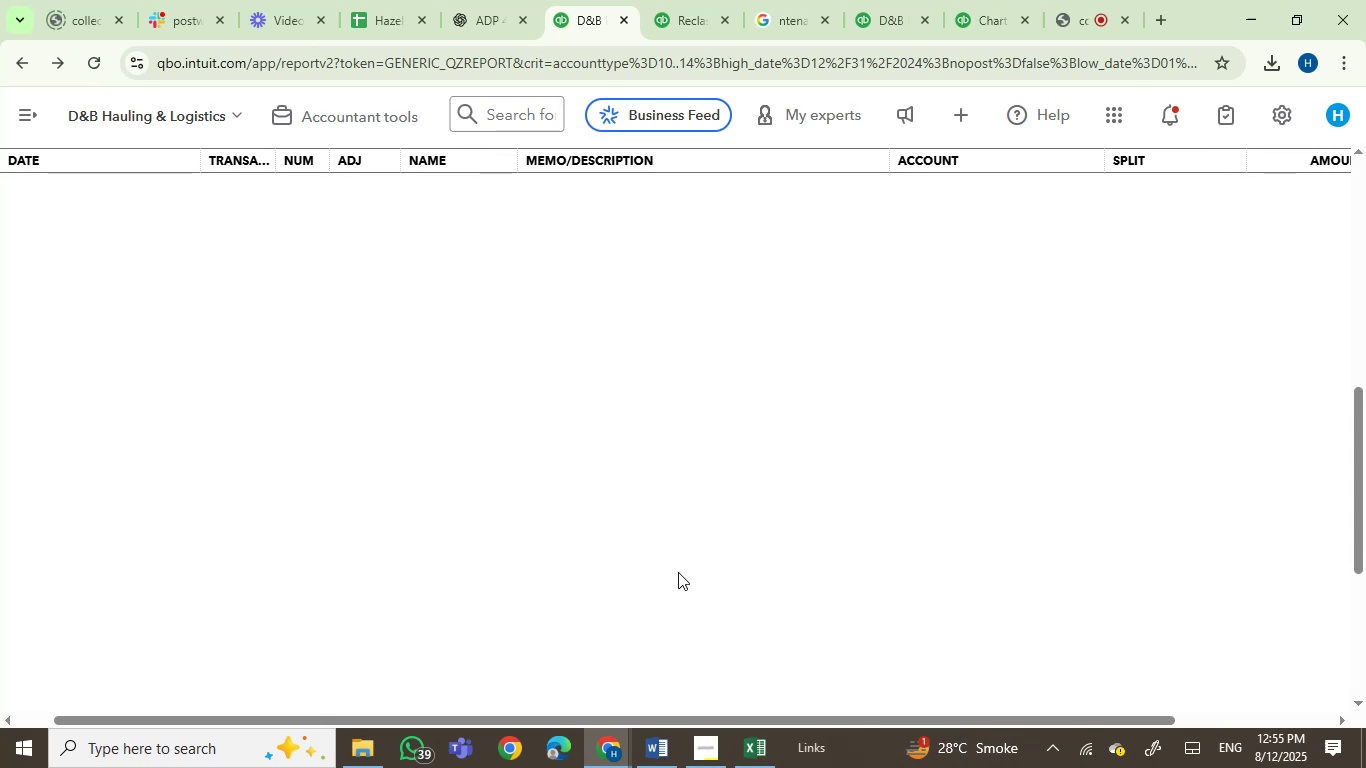 
scroll: coordinate [680, 568], scroll_direction: up, amount: 1.0
 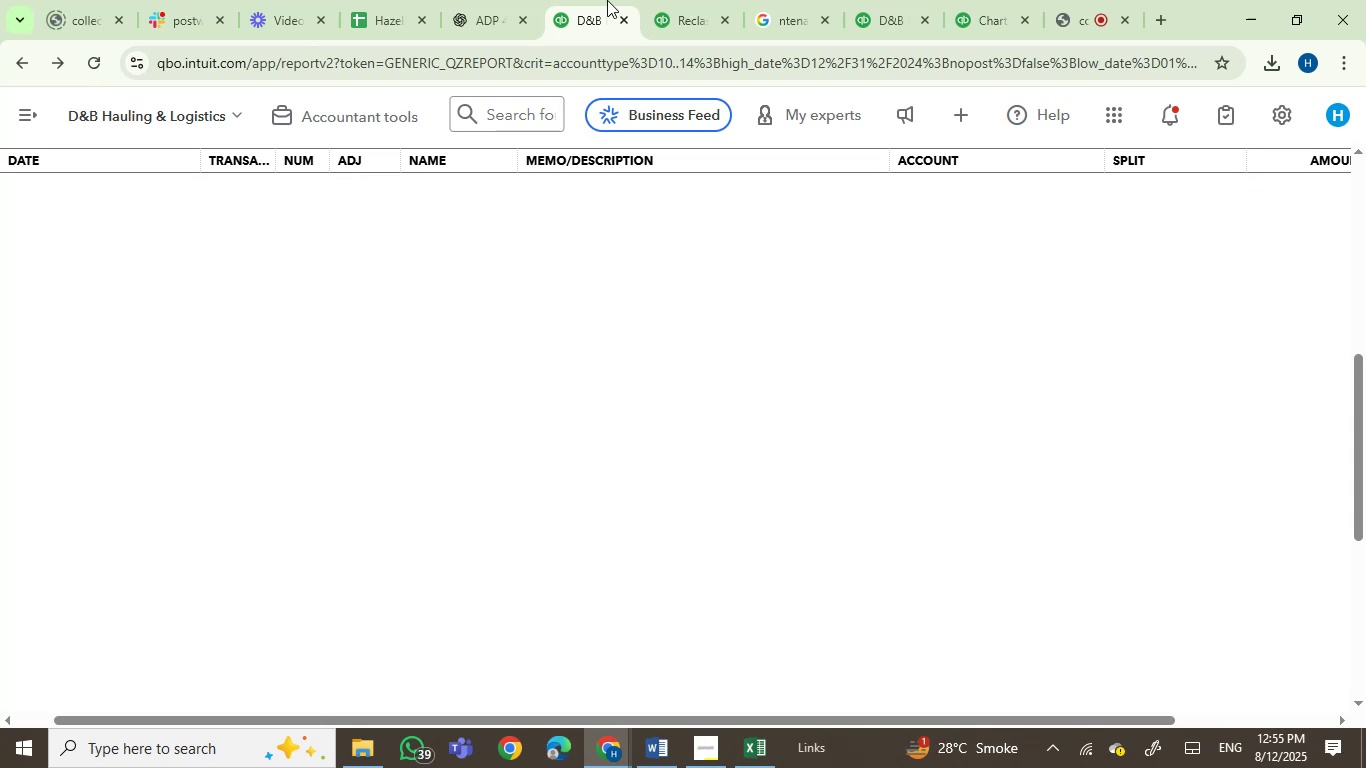 
left_click([669, 0])
 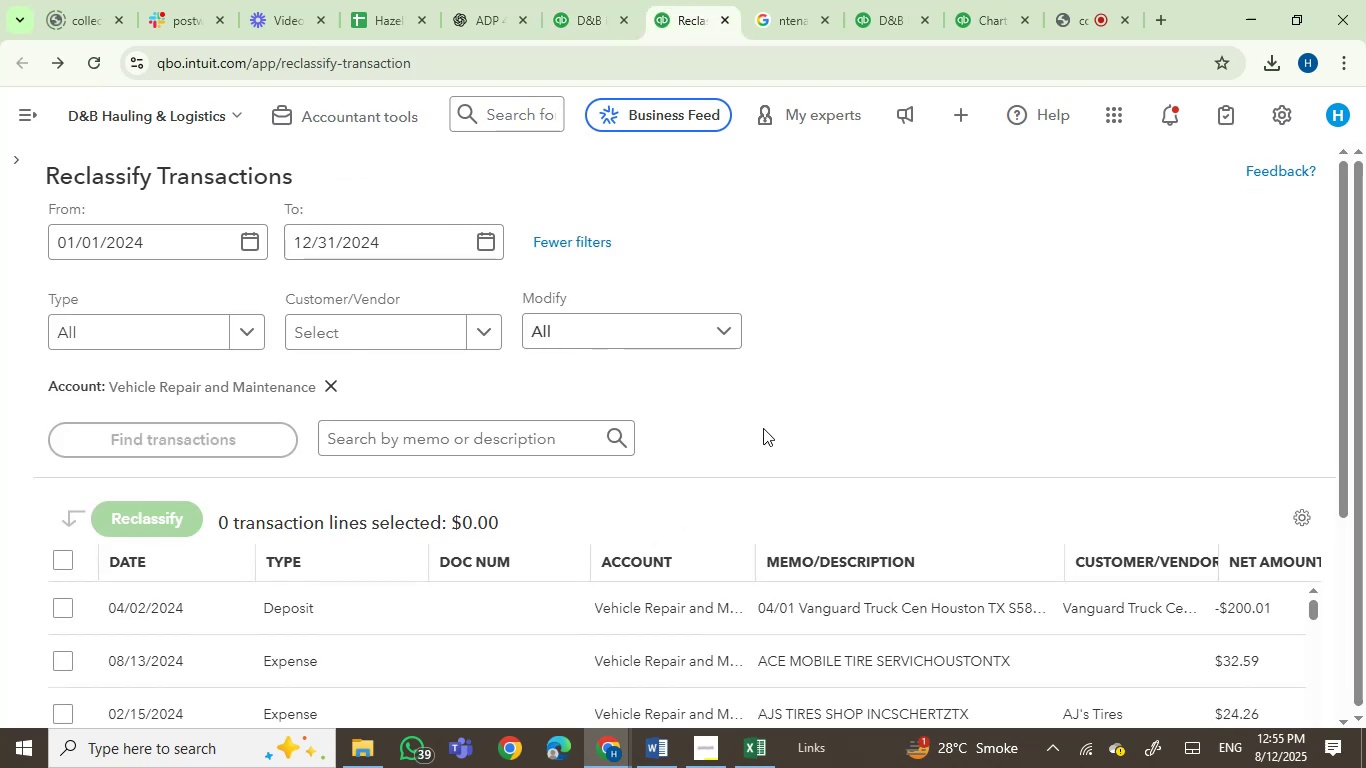 
scroll: coordinate [890, 395], scroll_direction: down, amount: 4.0
 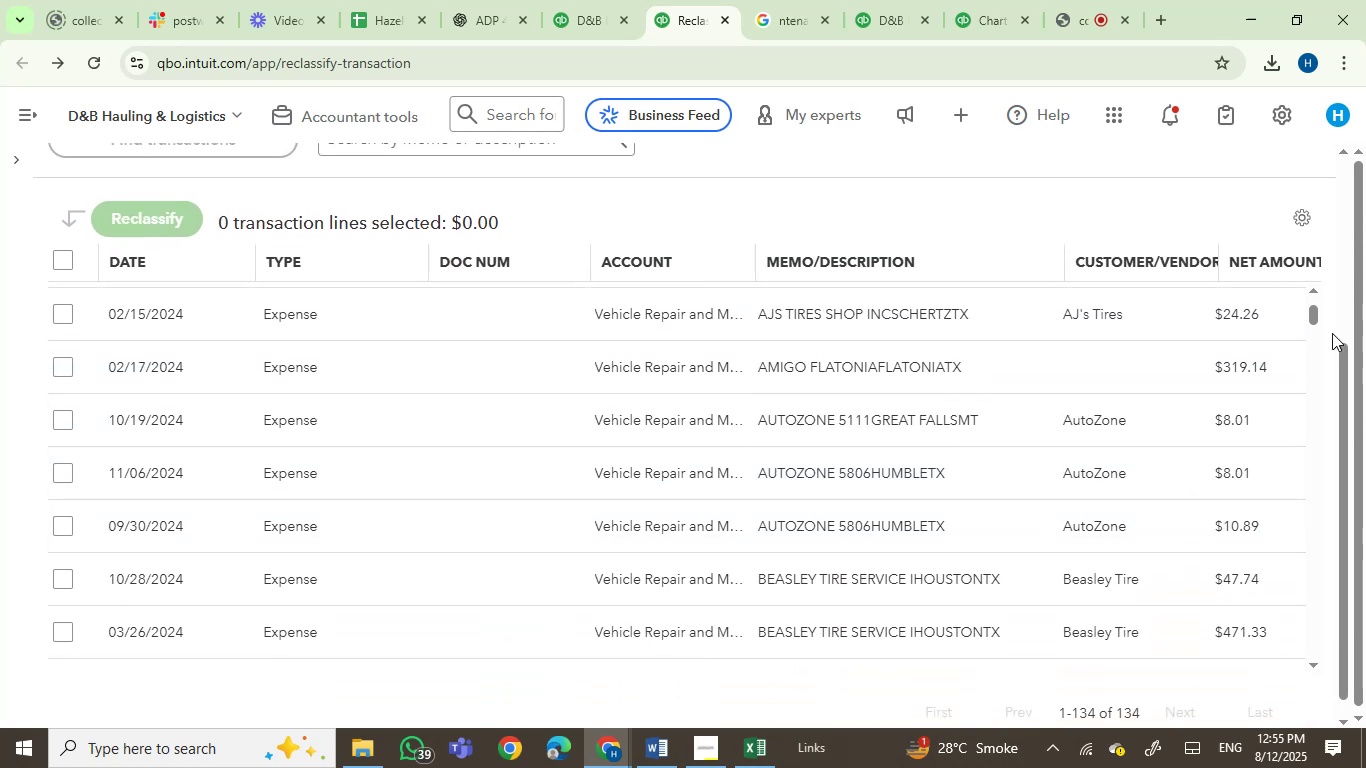 
scroll: coordinate [1026, 502], scroll_direction: up, amount: 2.0
 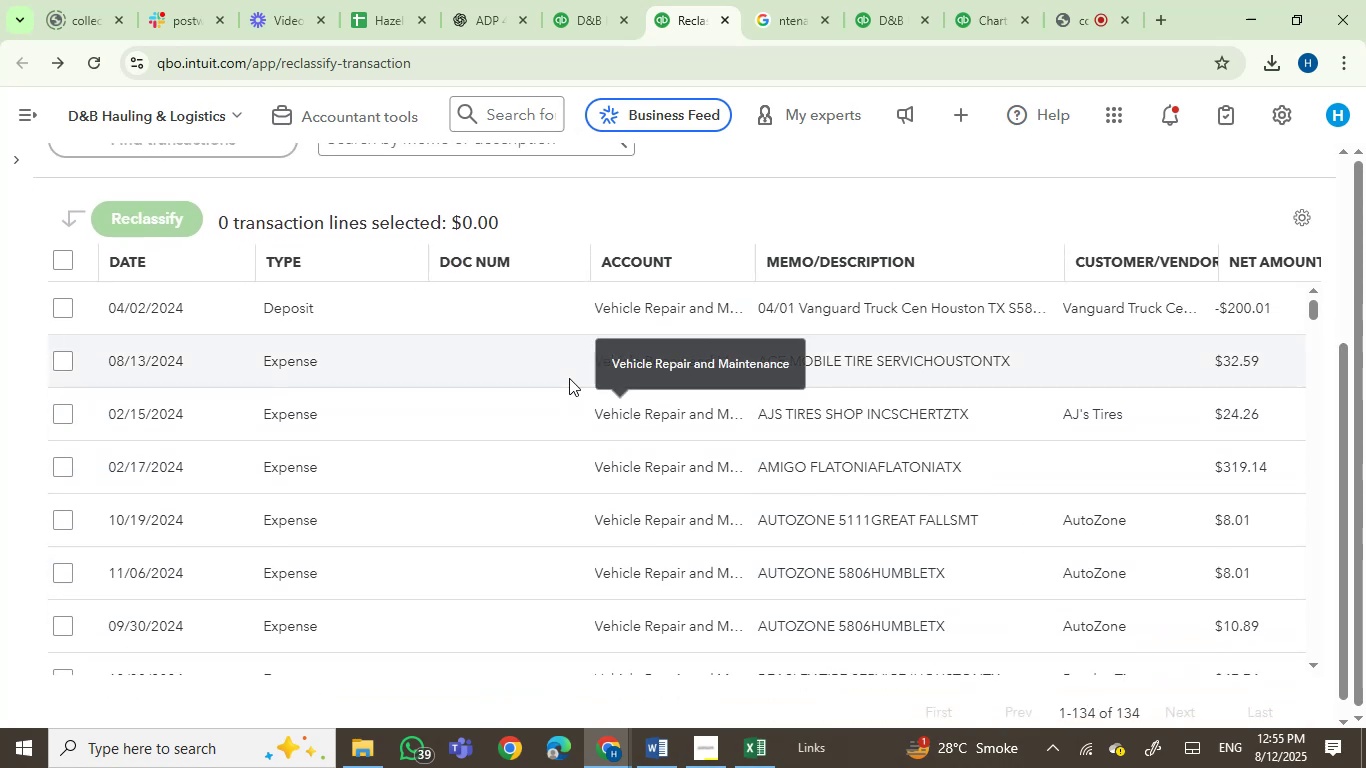 
scroll: coordinate [569, 378], scroll_direction: down, amount: 2.0
 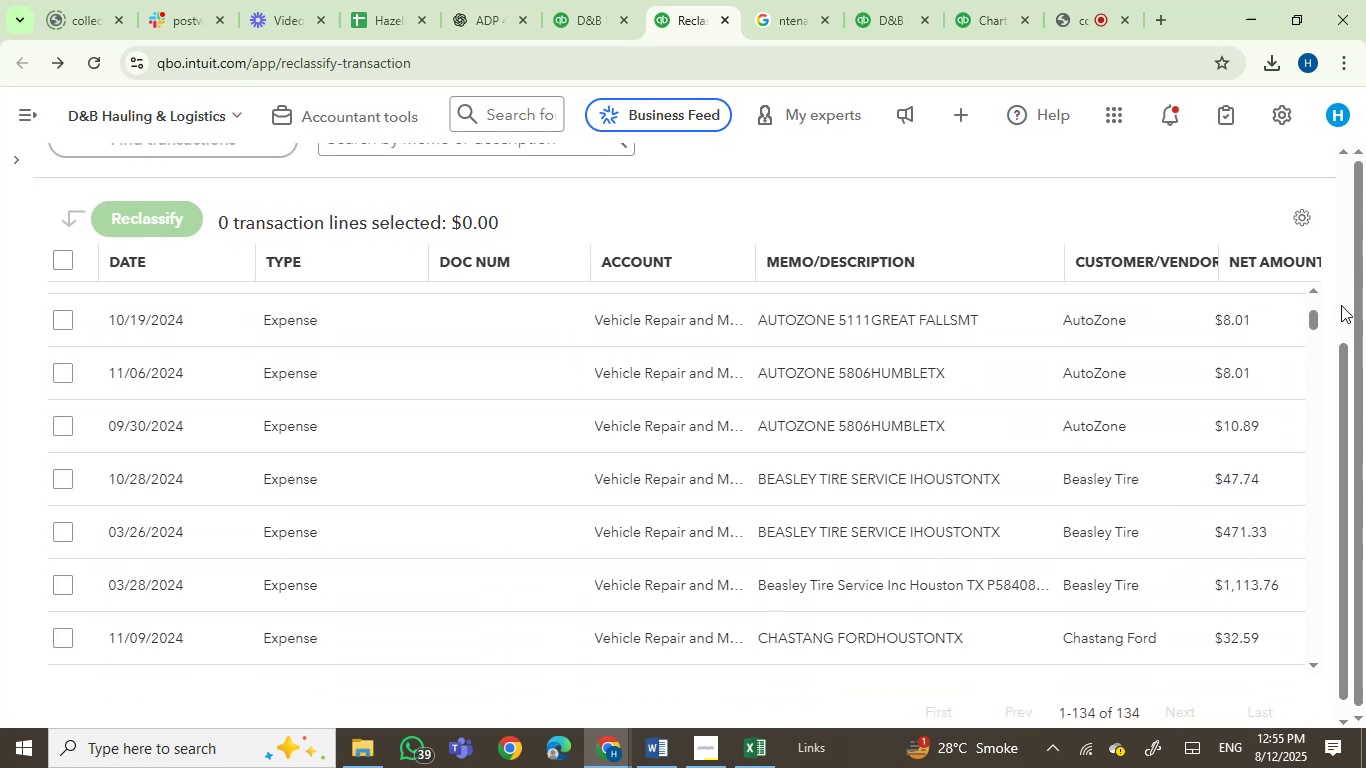 
left_click_drag(start_coordinate=[1310, 328], to_coordinate=[1308, 364])
 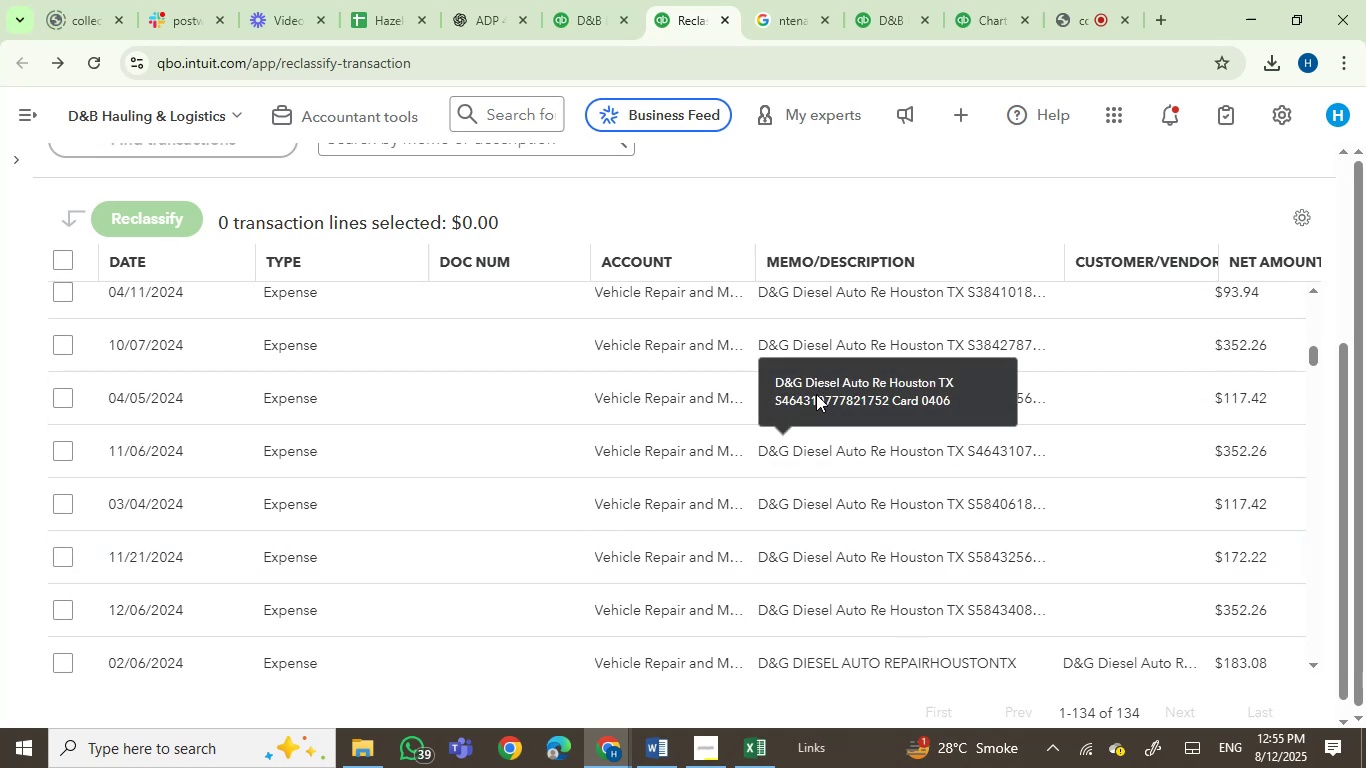 
left_click([818, 446])
 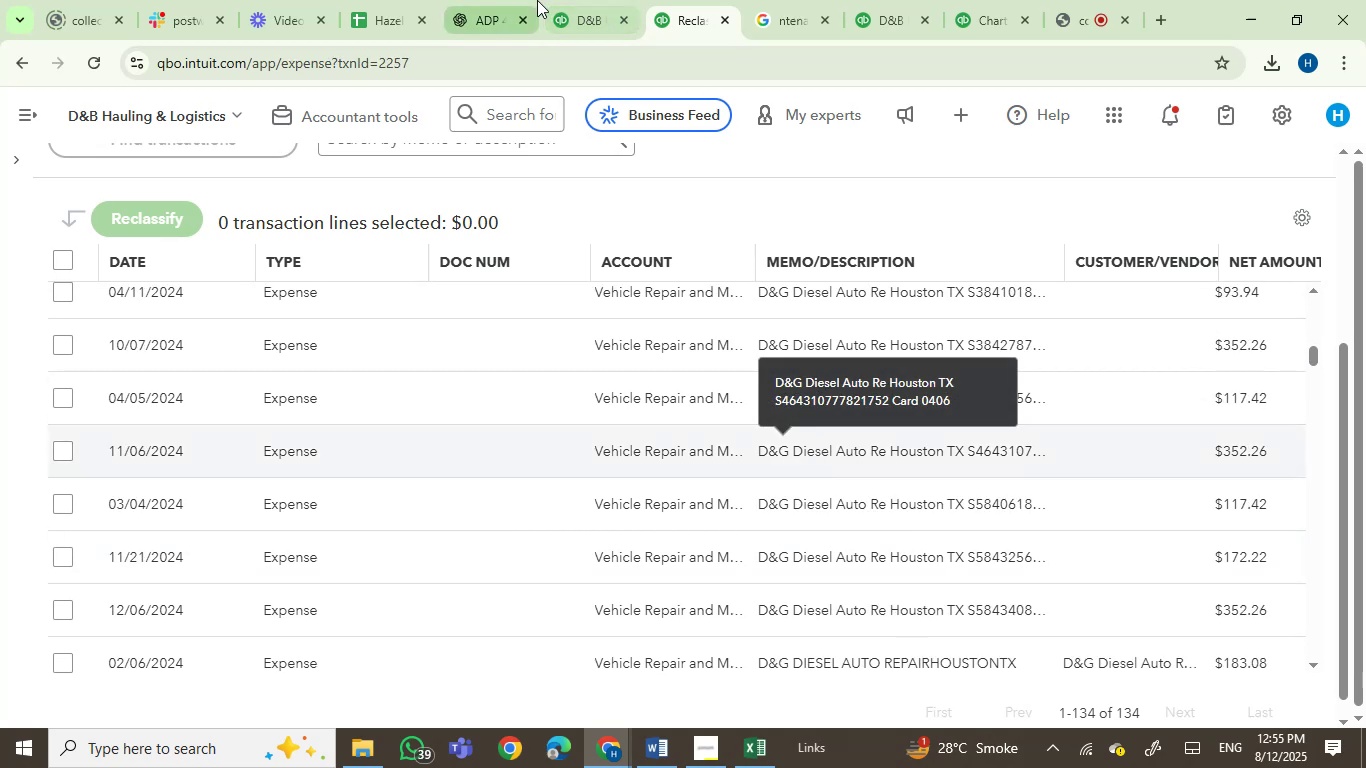 
left_click([574, 0])
 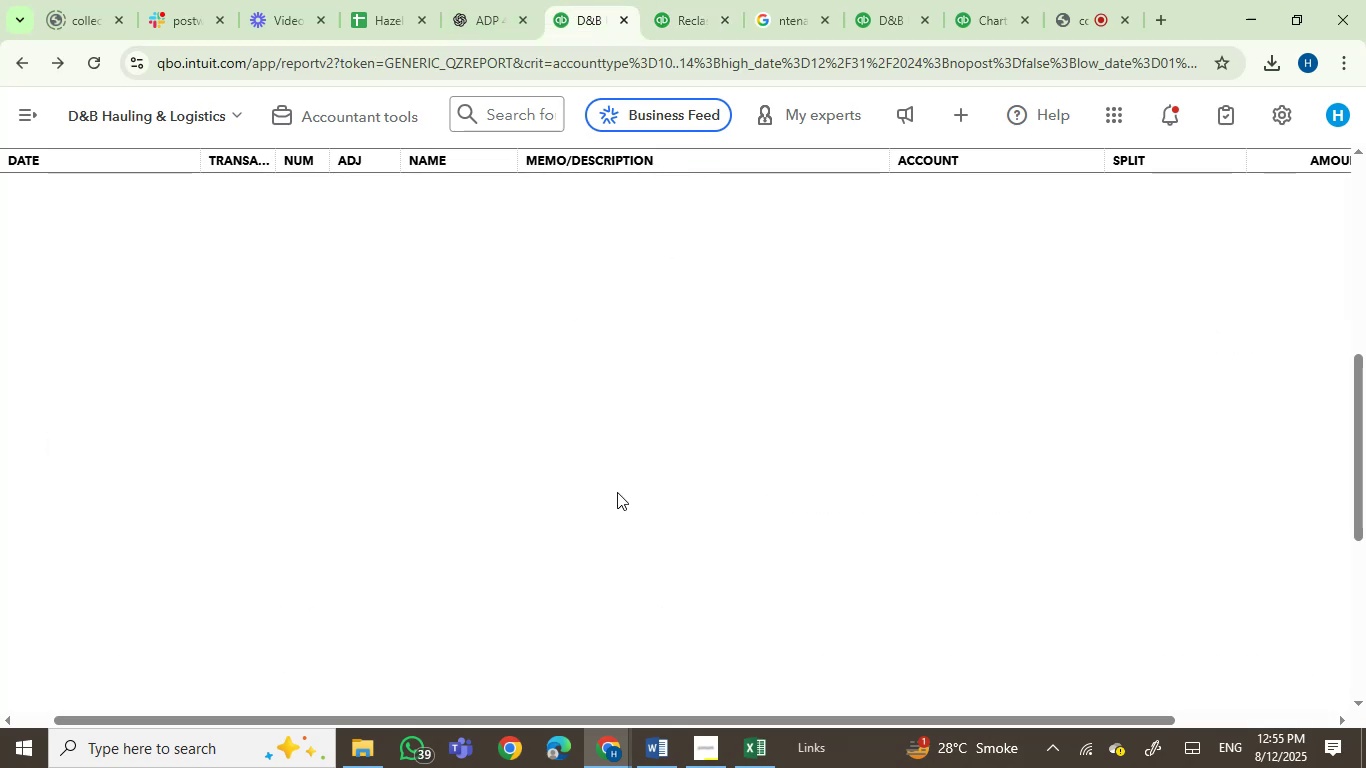 
scroll: coordinate [617, 492], scroll_direction: up, amount: 2.0
 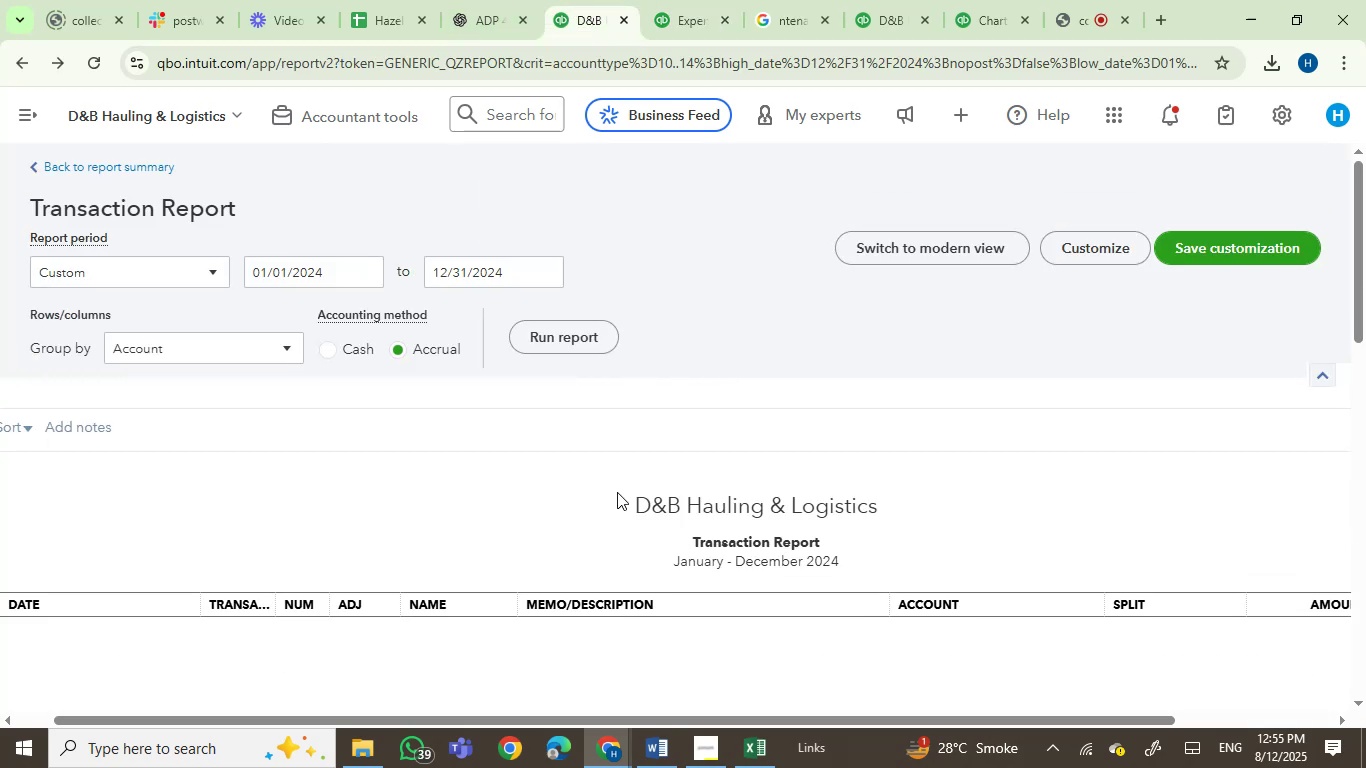 
scroll: coordinate [617, 492], scroll_direction: down, amount: 4.0
 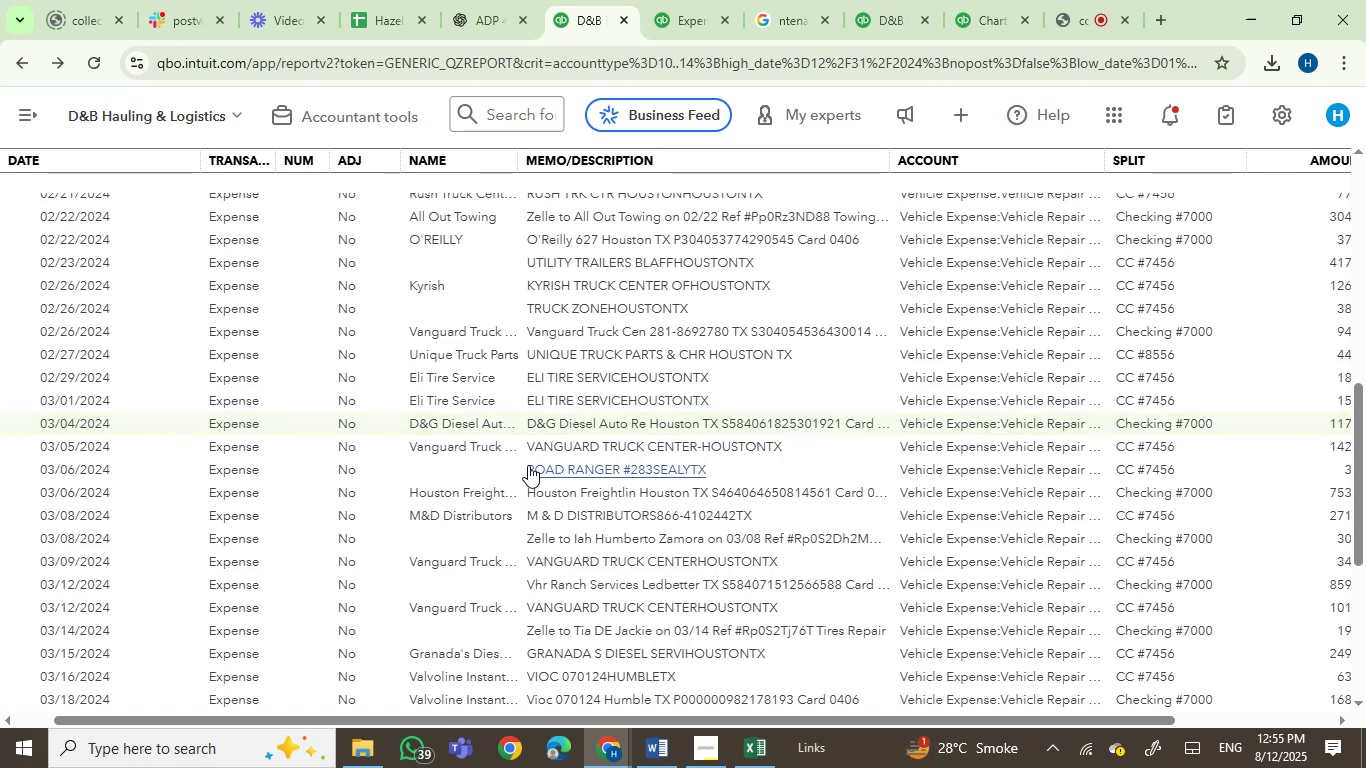 
wait(8.92)
 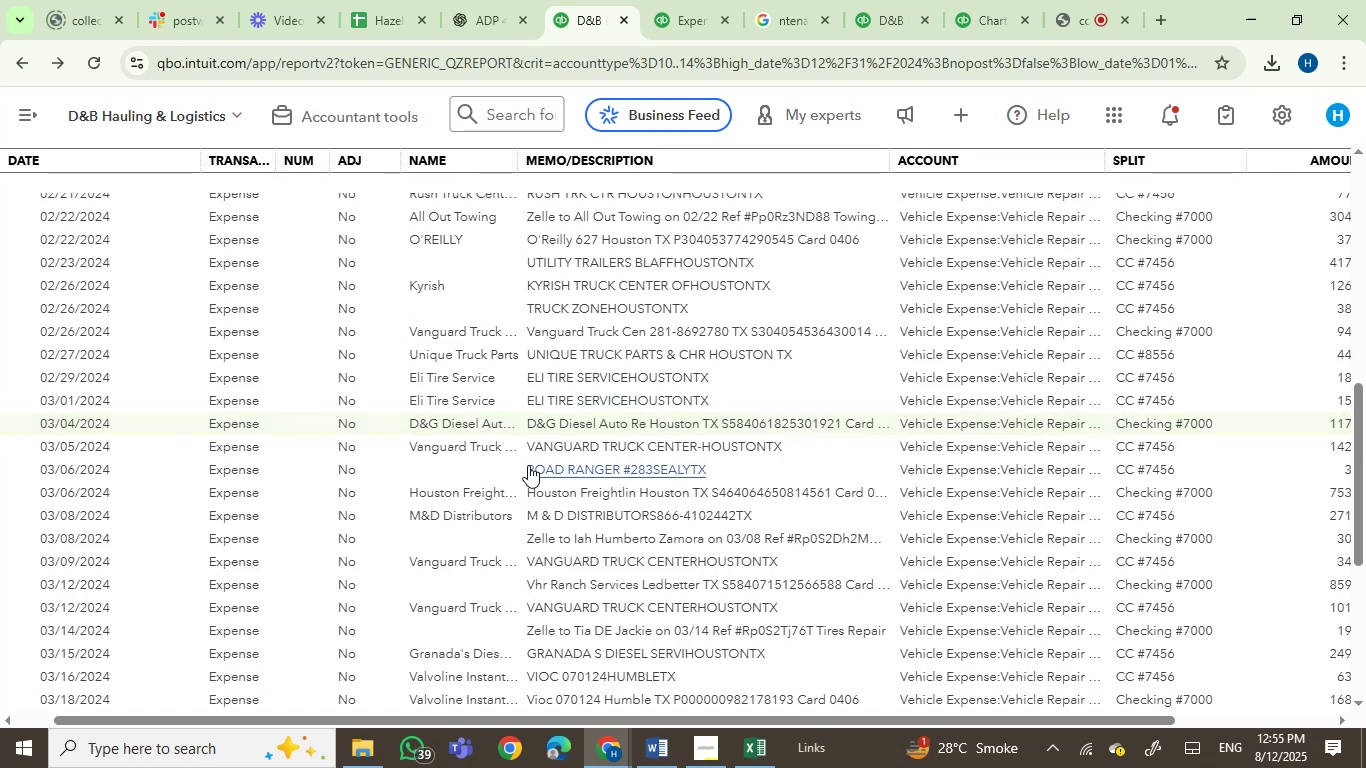 
scroll: coordinate [872, 639], scroll_direction: down, amount: 4.0
 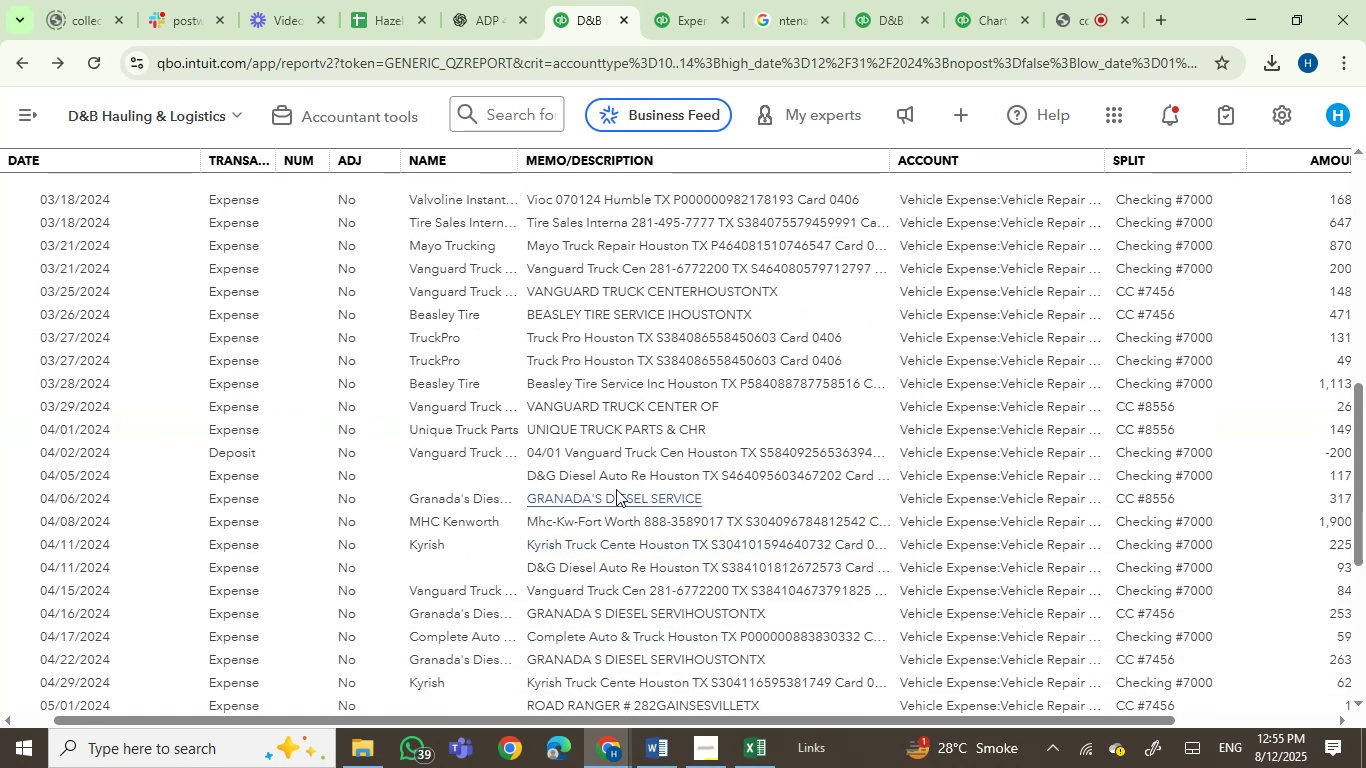 
left_click([621, 479])
 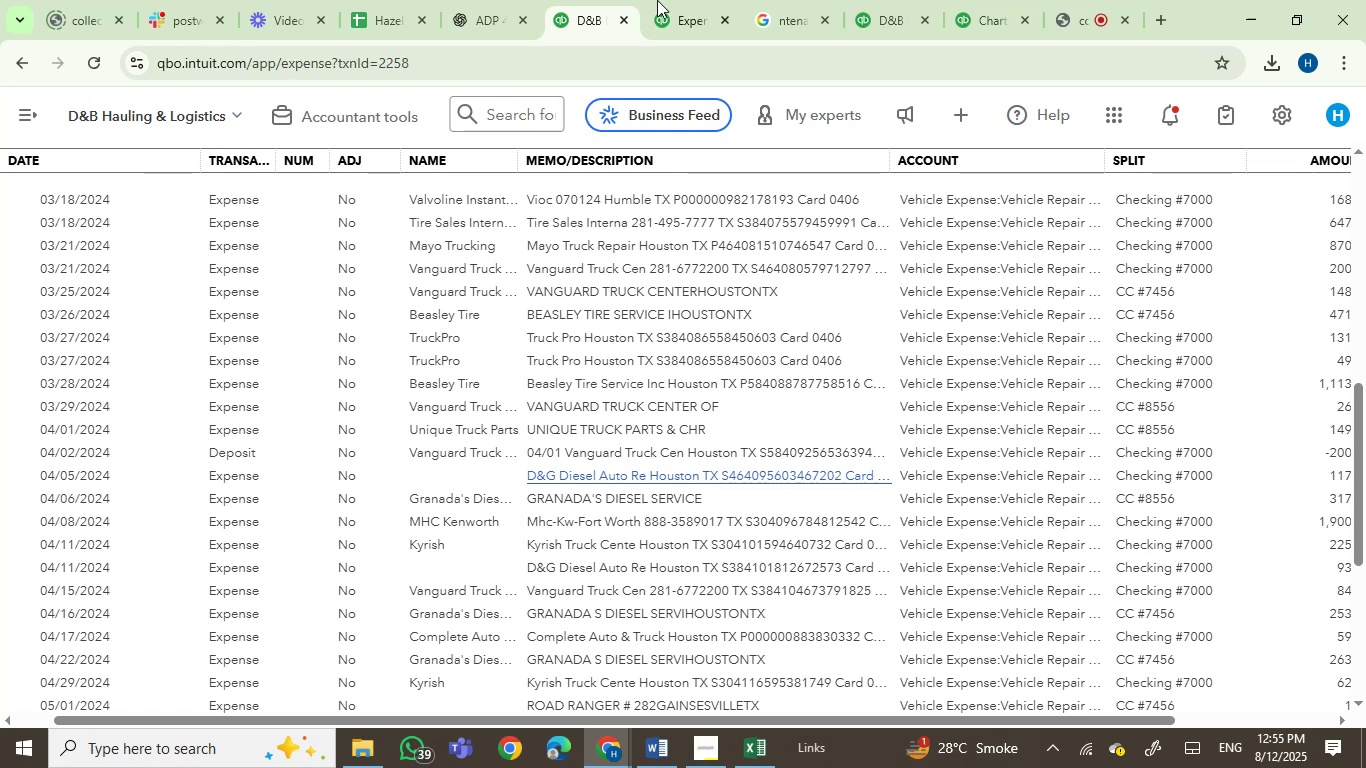 
left_click([653, 0])
 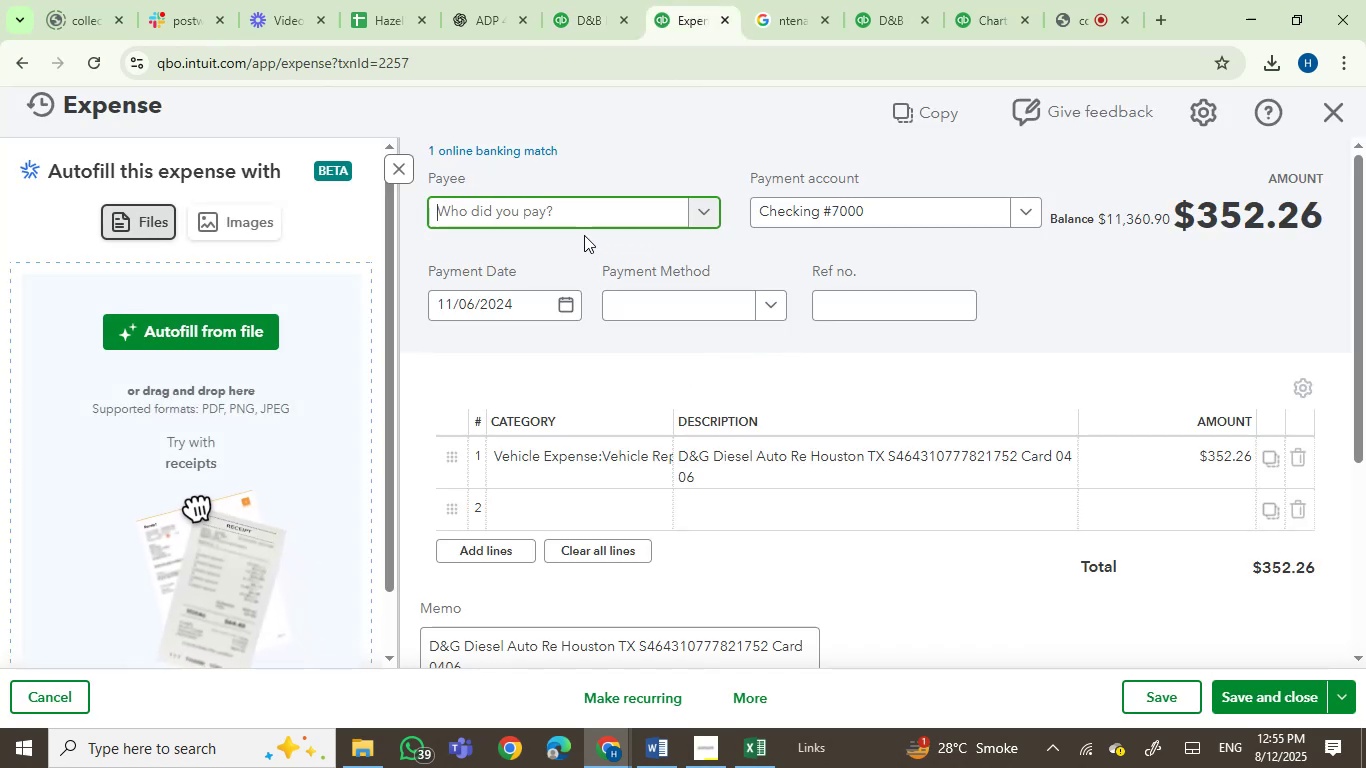 
type(dies)
 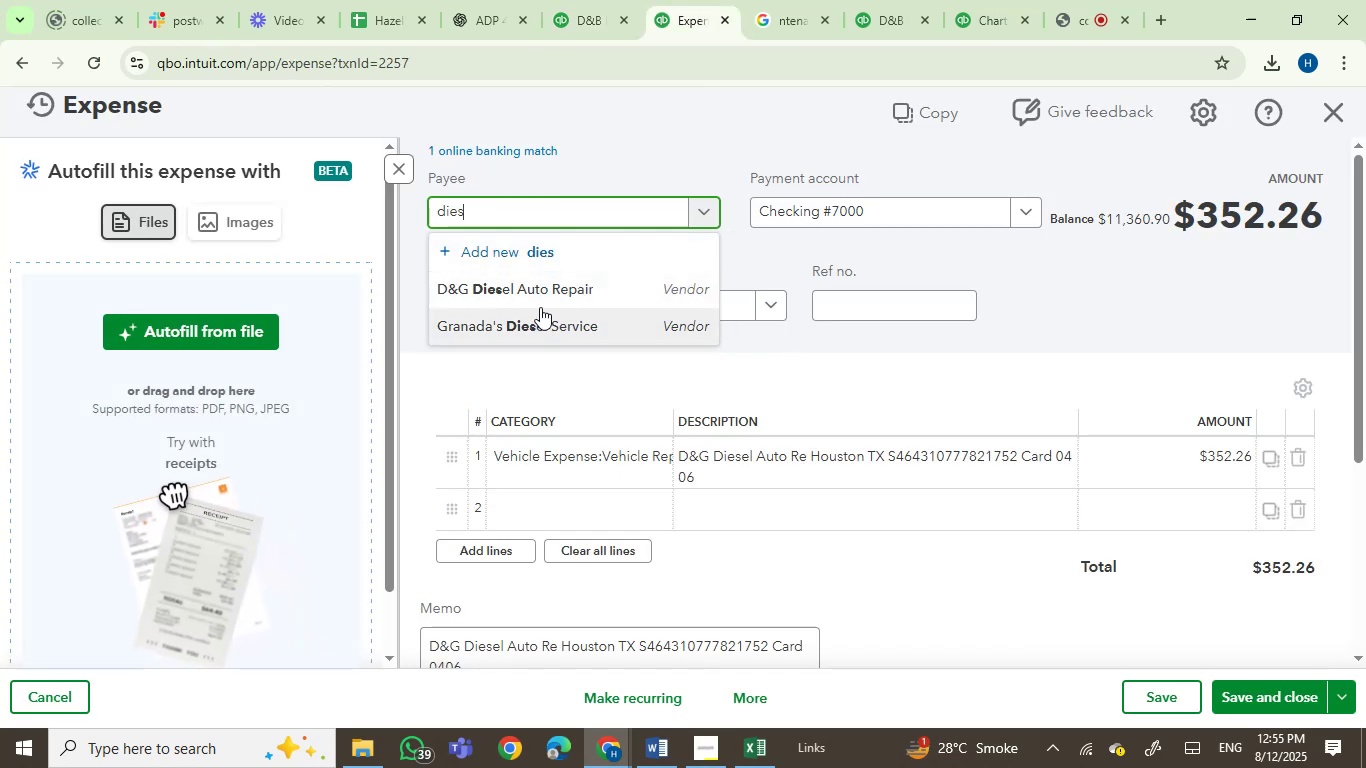 
left_click([540, 301])
 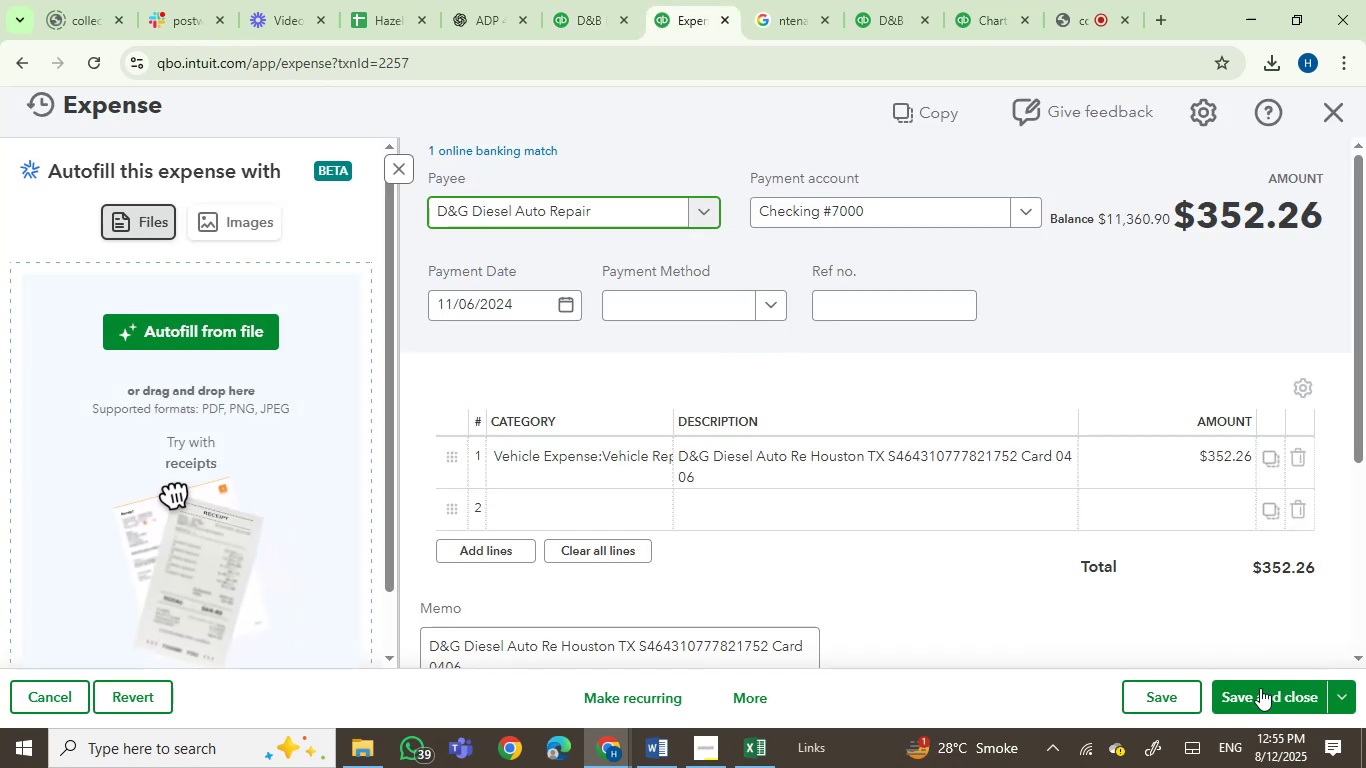 
left_click([1245, 708])
 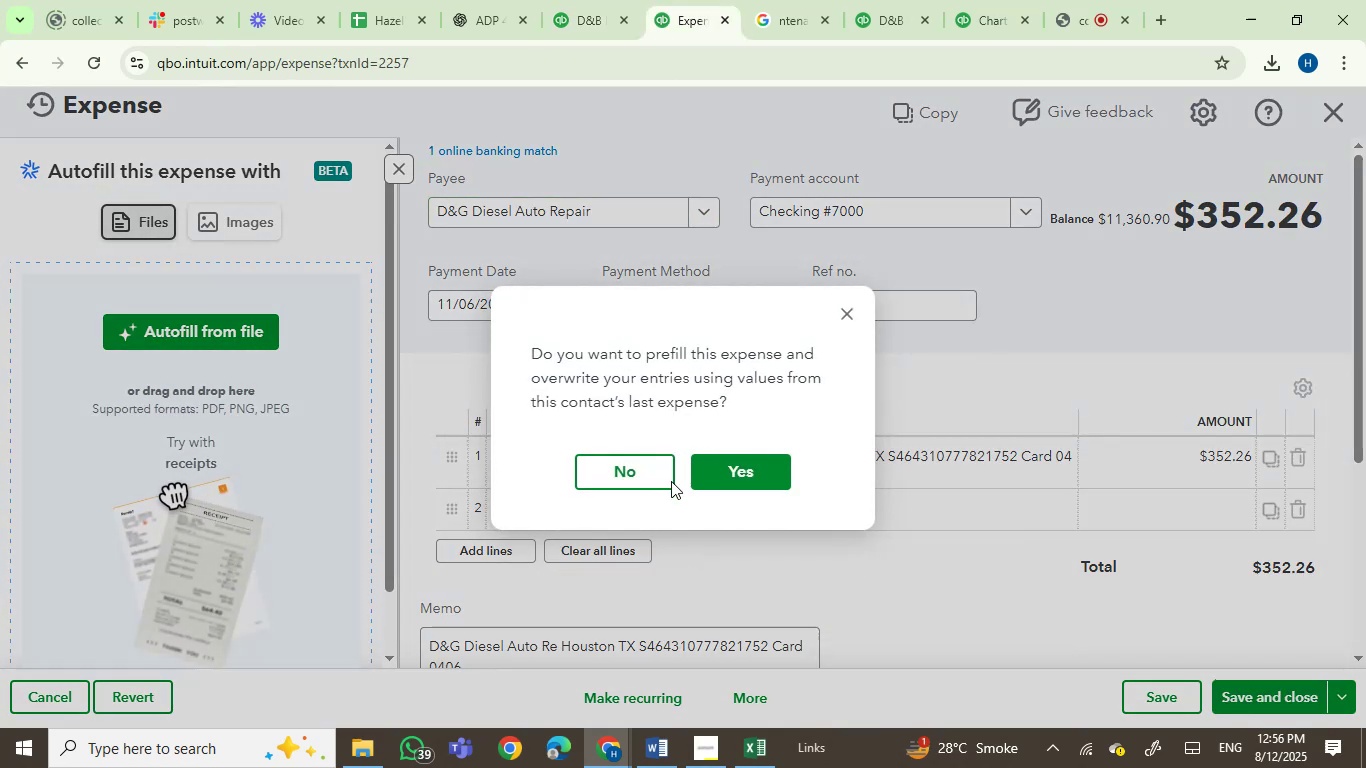 
left_click([613, 470])
 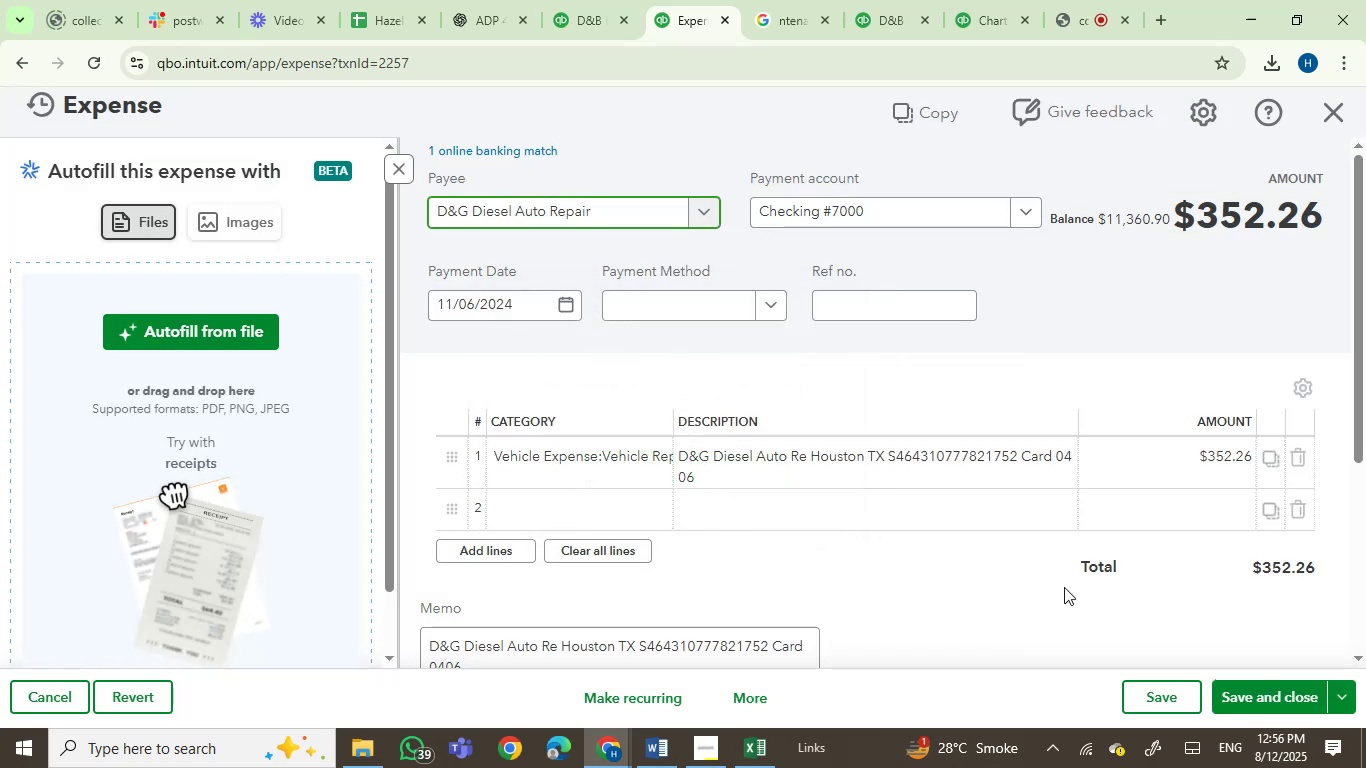 
left_click([1282, 694])
 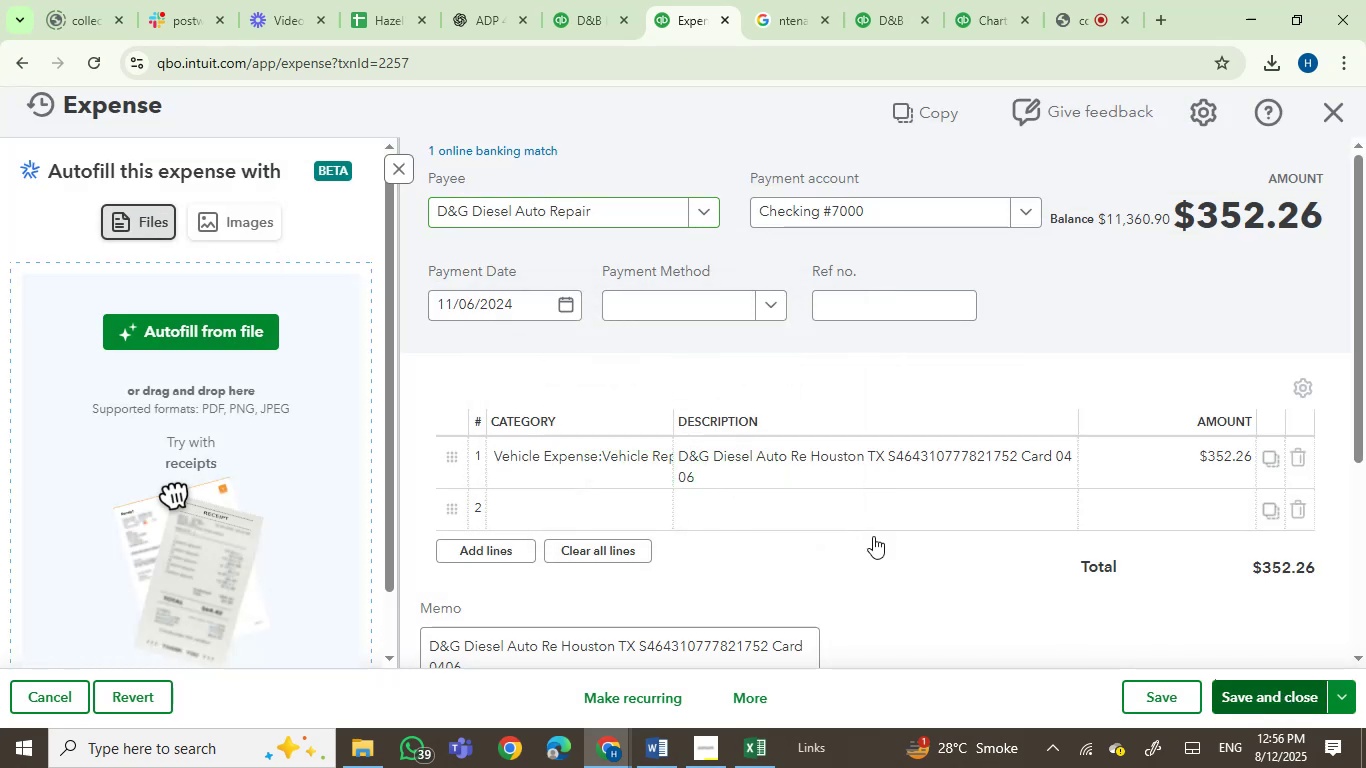 
mouse_move([750, 478])
 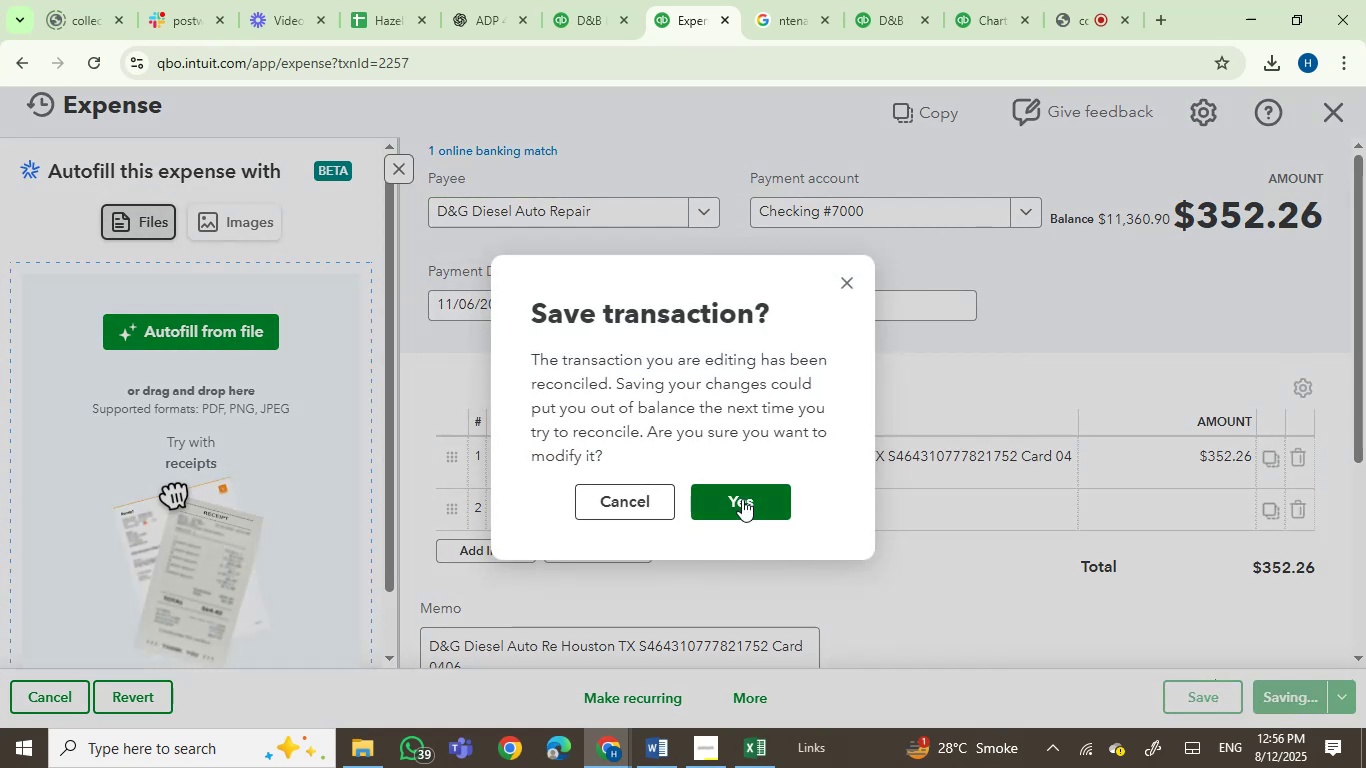 
left_click([742, 499])
 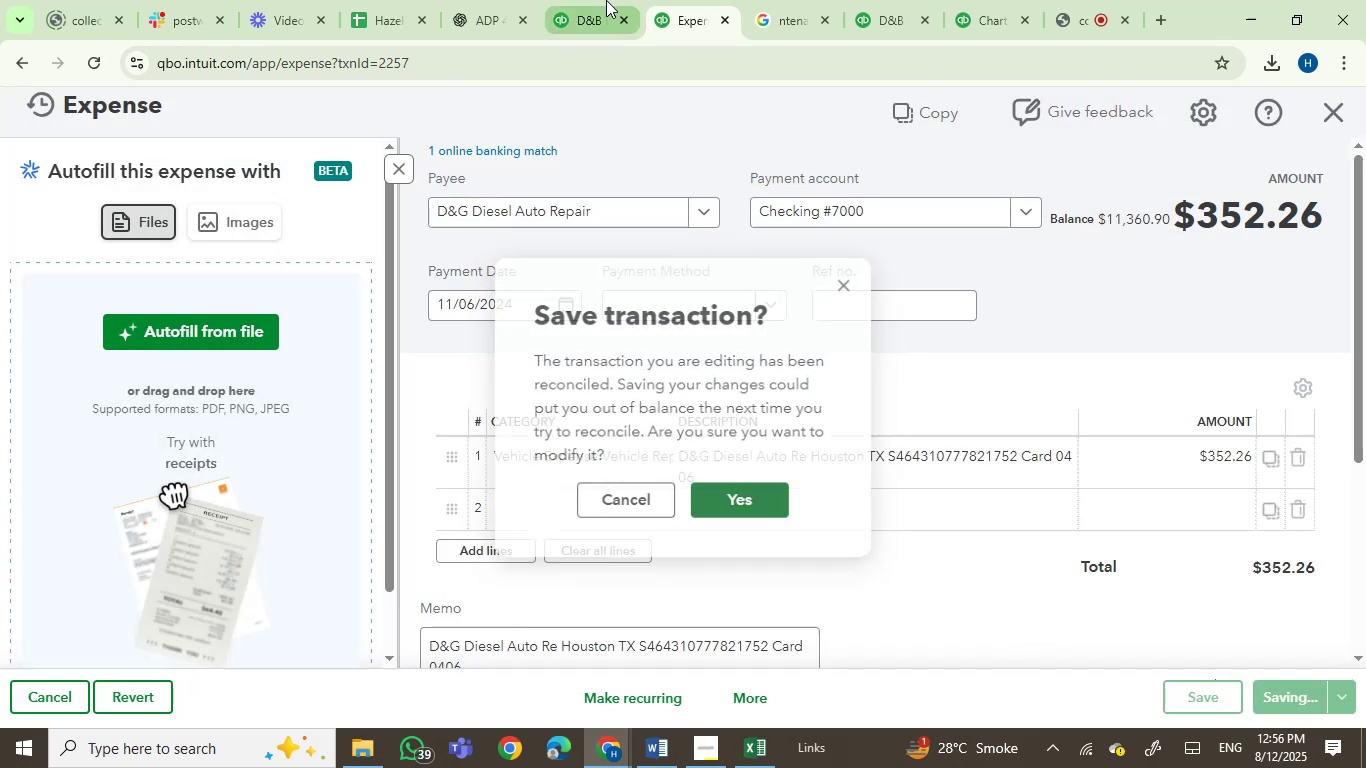 
left_click([605, 0])
 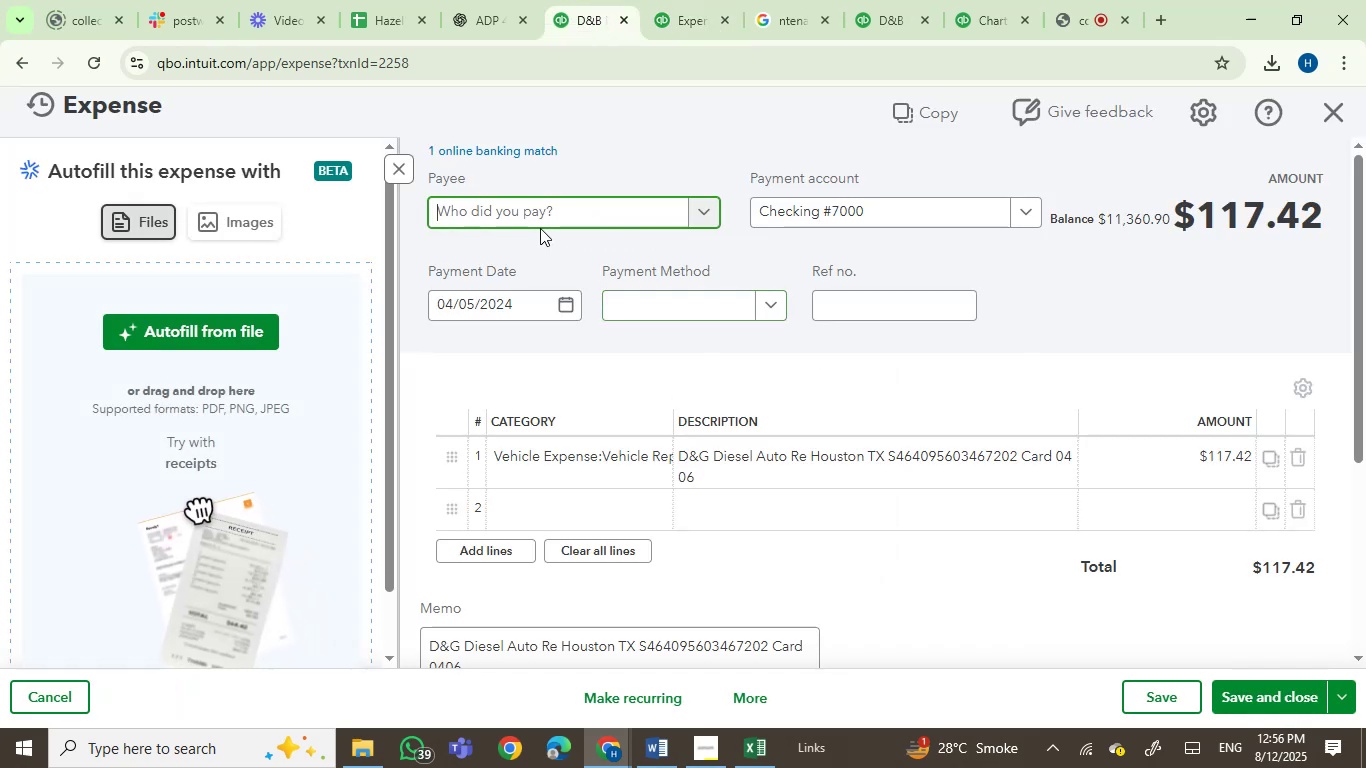 
type(dies)
 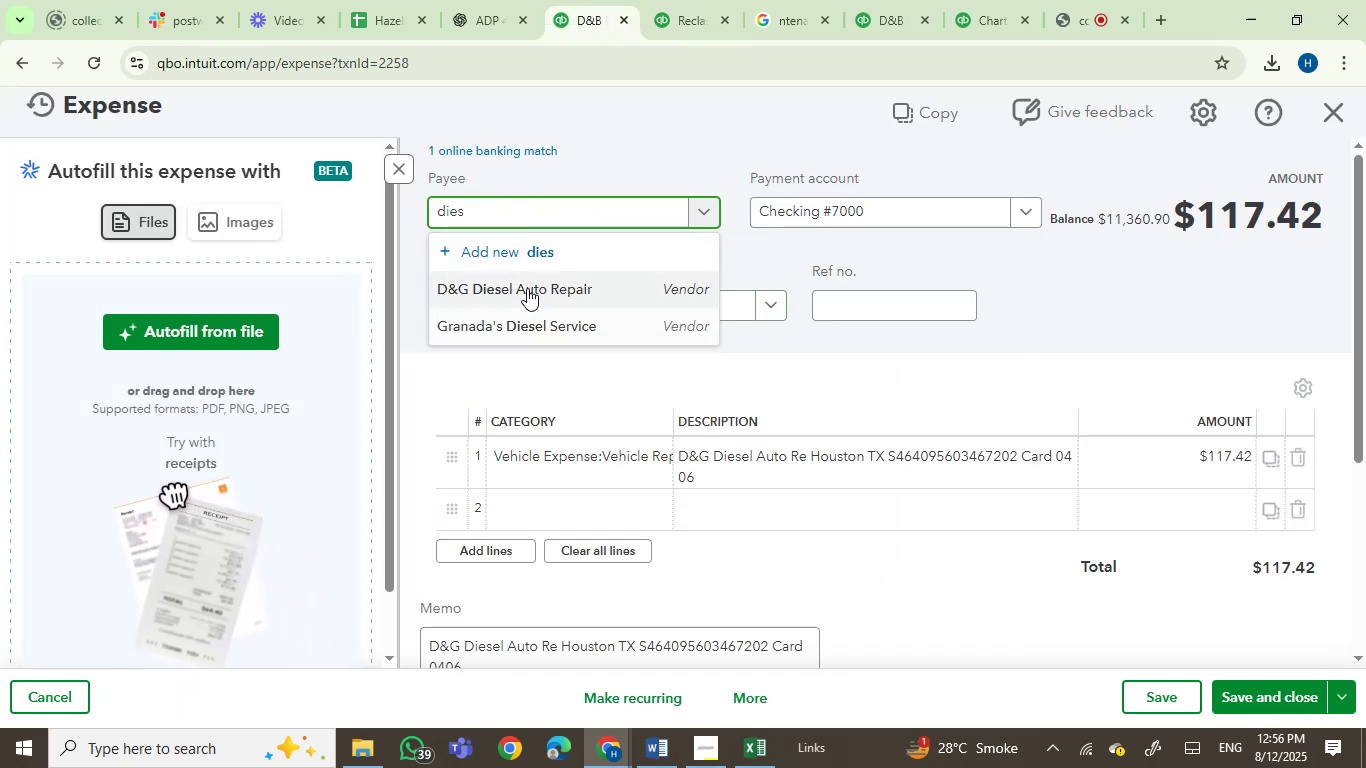 
left_click([527, 288])
 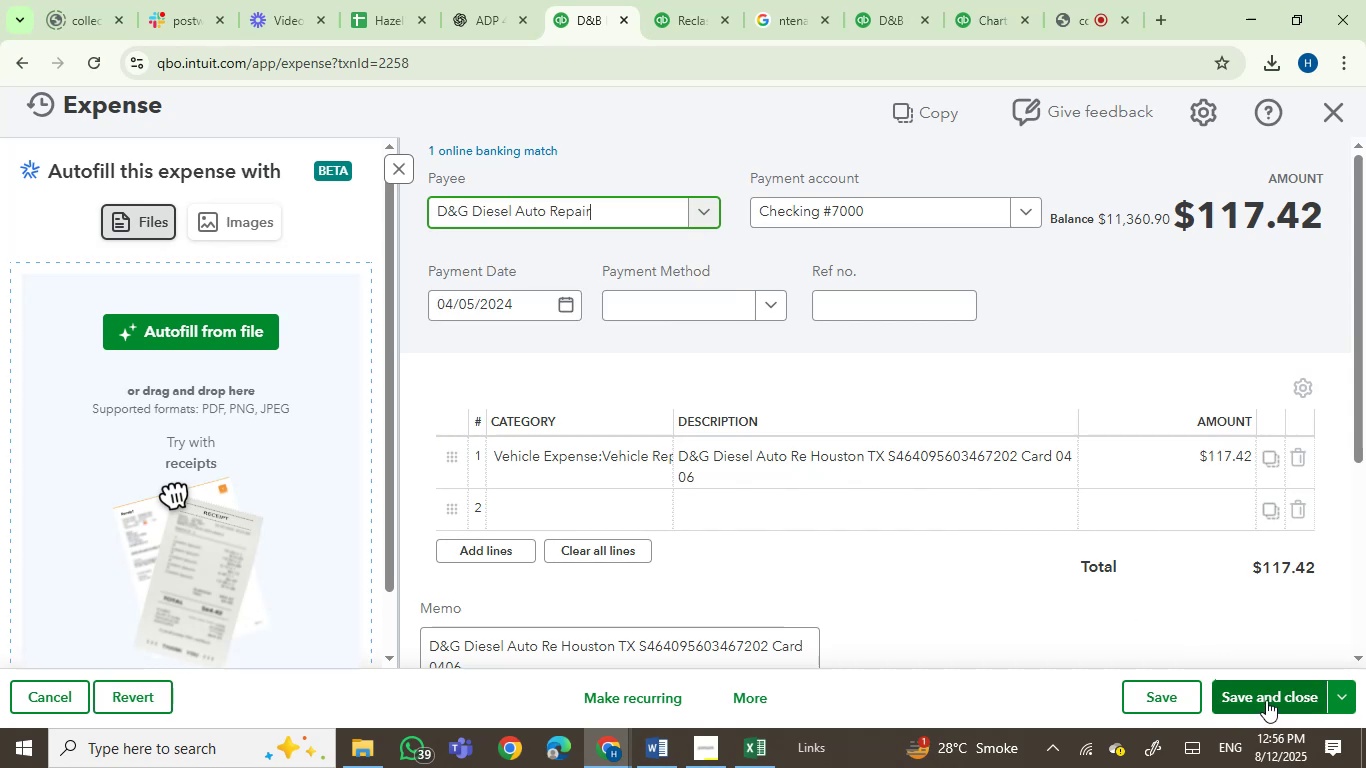 
left_click([1266, 696])
 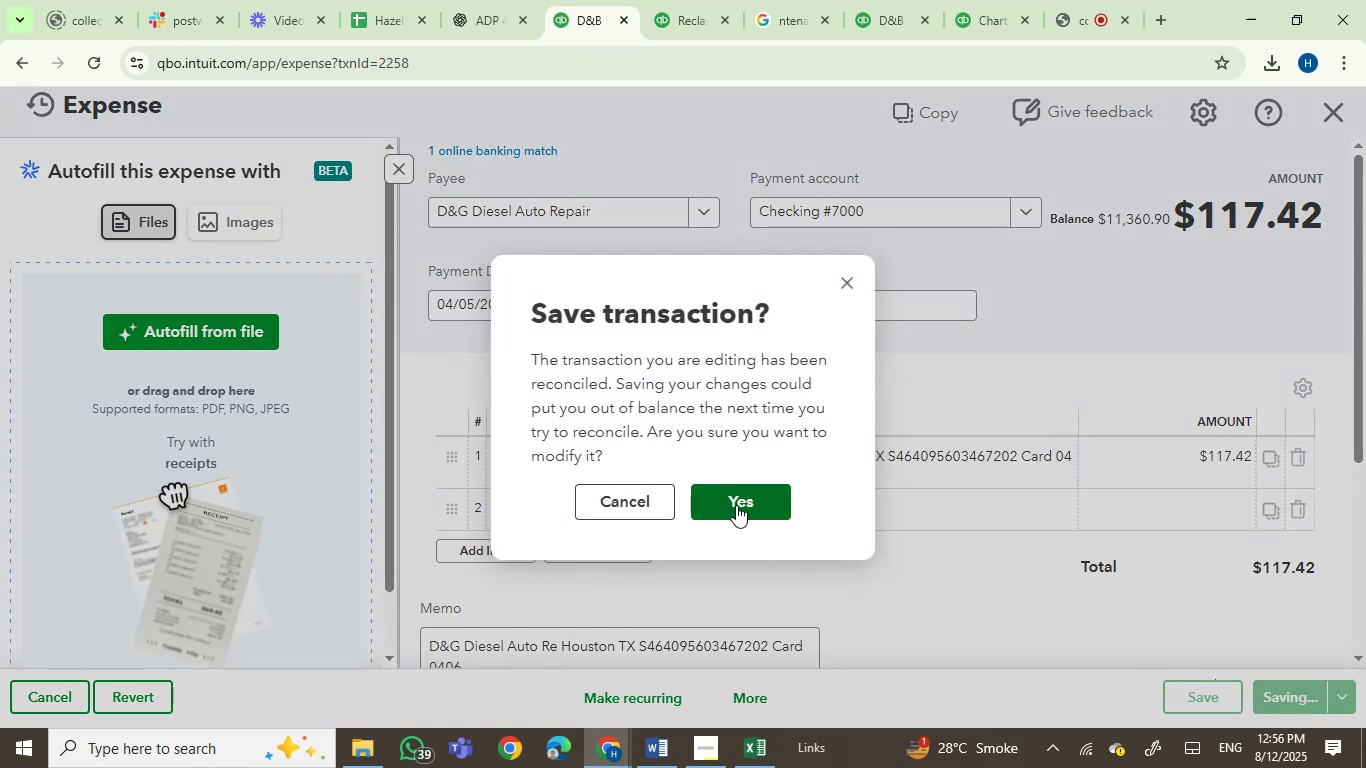 
left_click([736, 505])
 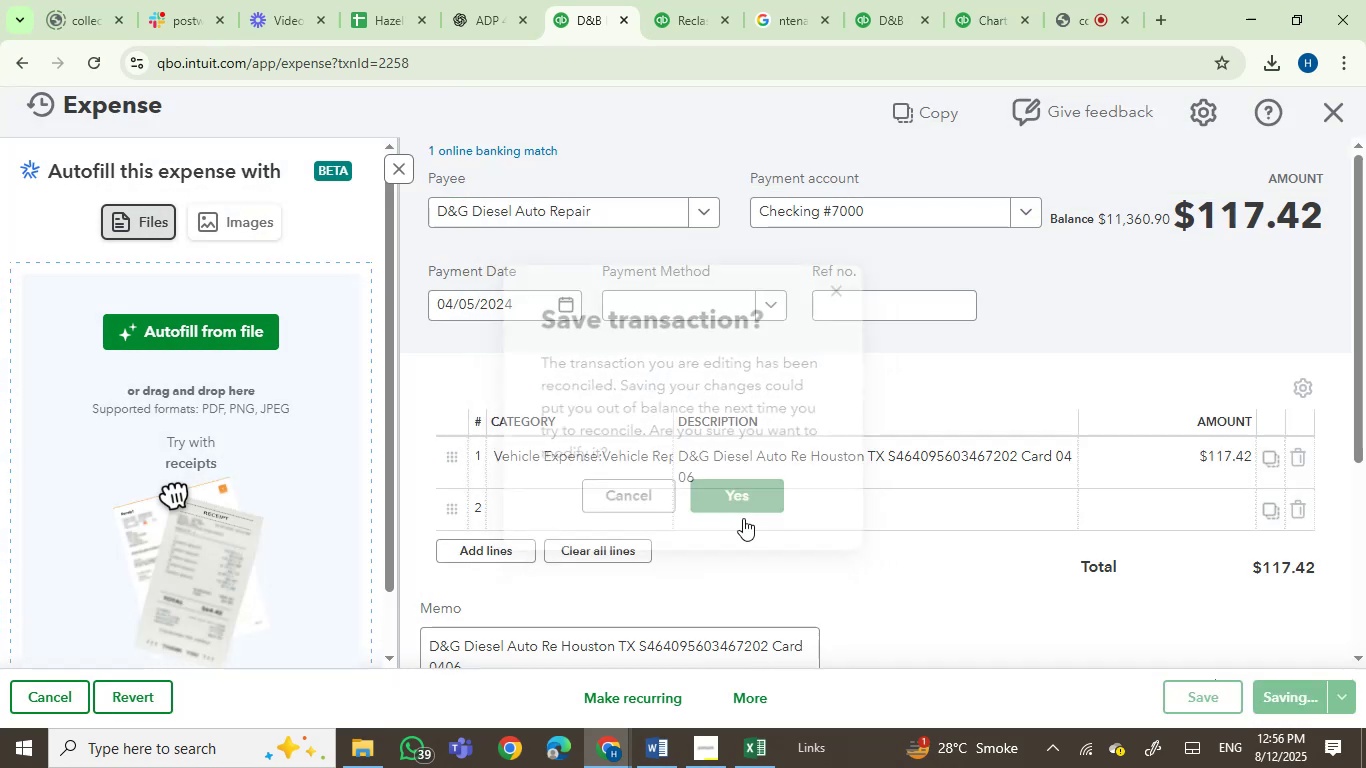 
mouse_move([788, 582])
 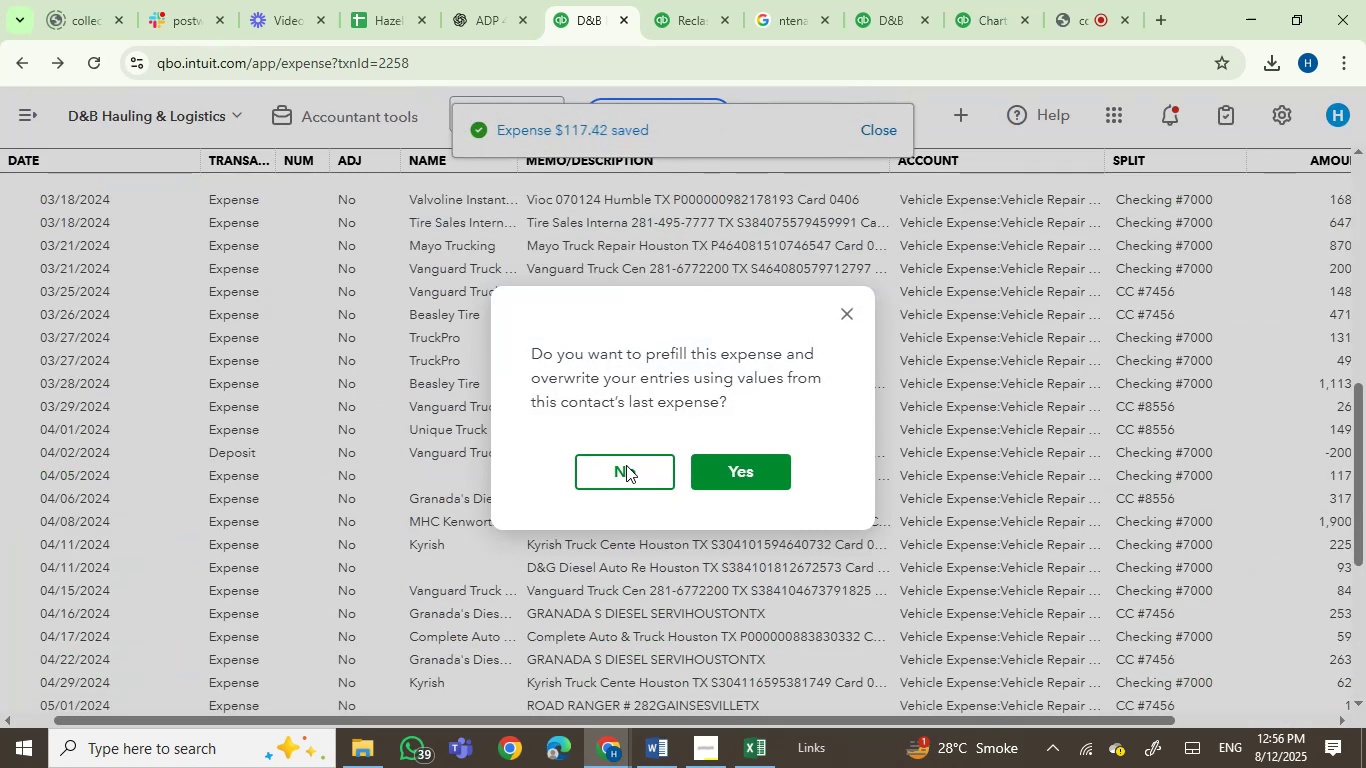 
left_click([626, 465])
 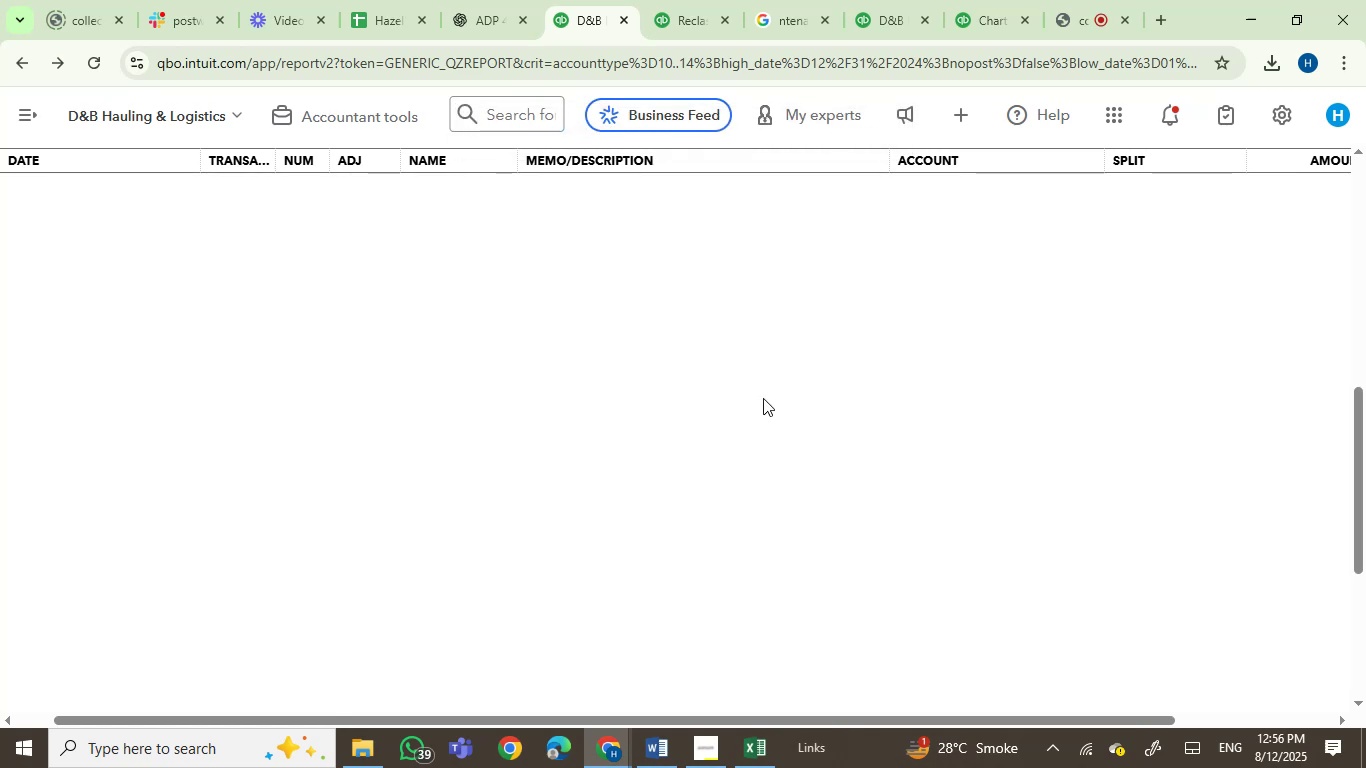 
wait(5.47)
 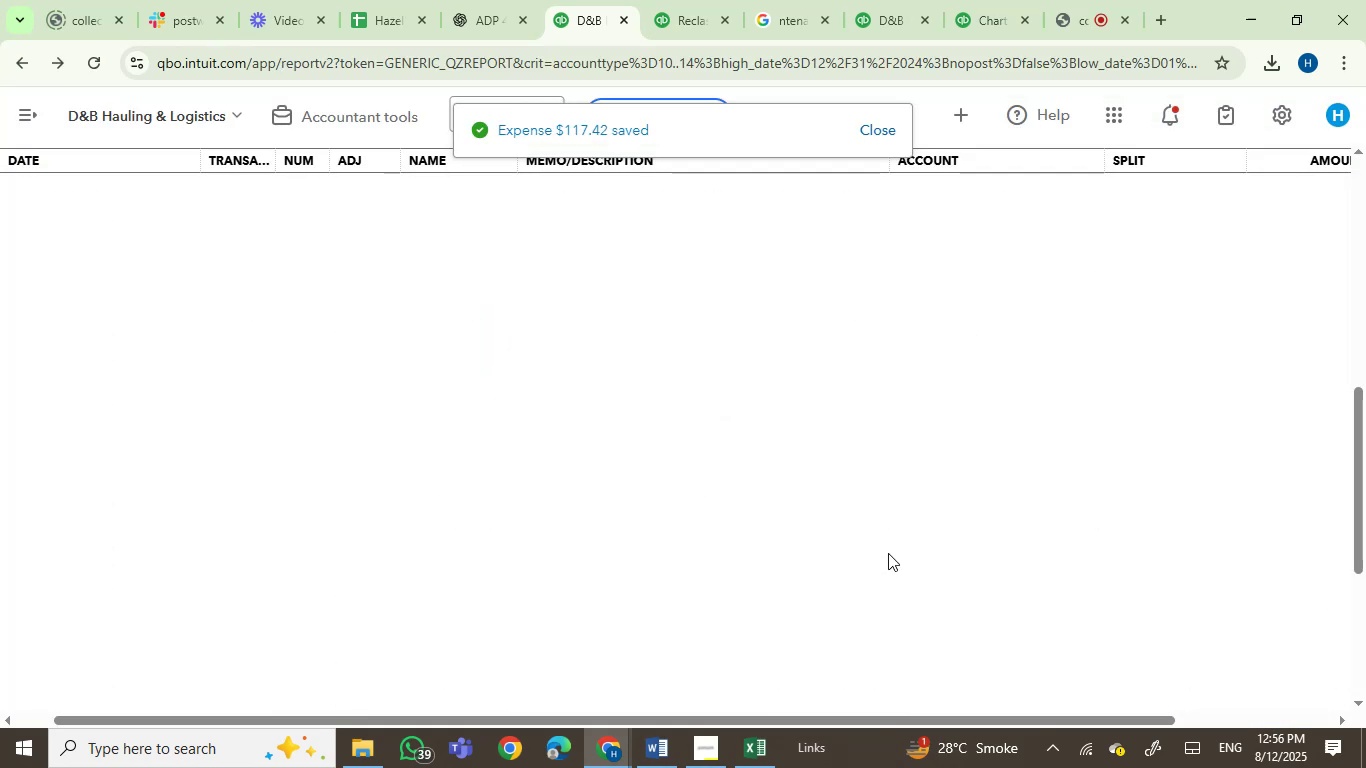 
left_click([653, 0])
 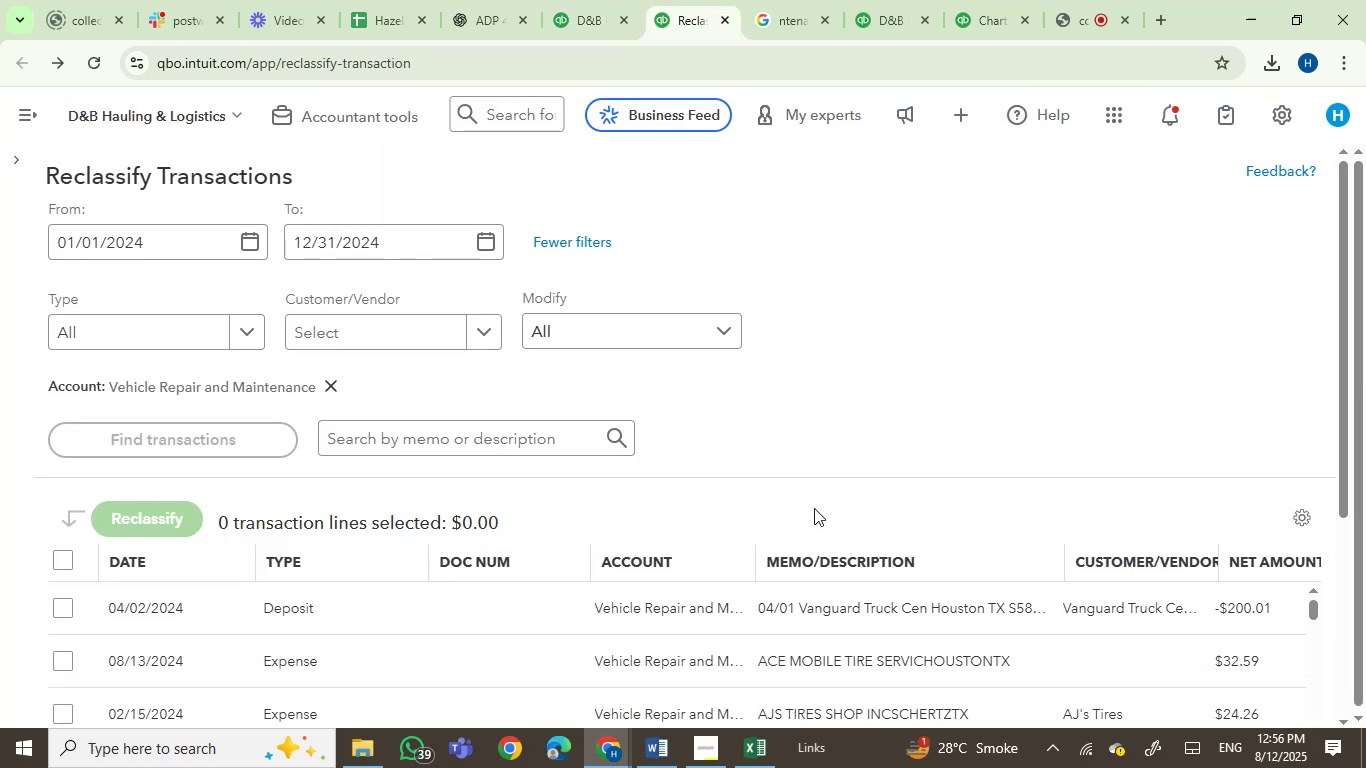 
scroll: coordinate [900, 511], scroll_direction: down, amount: 14.0
 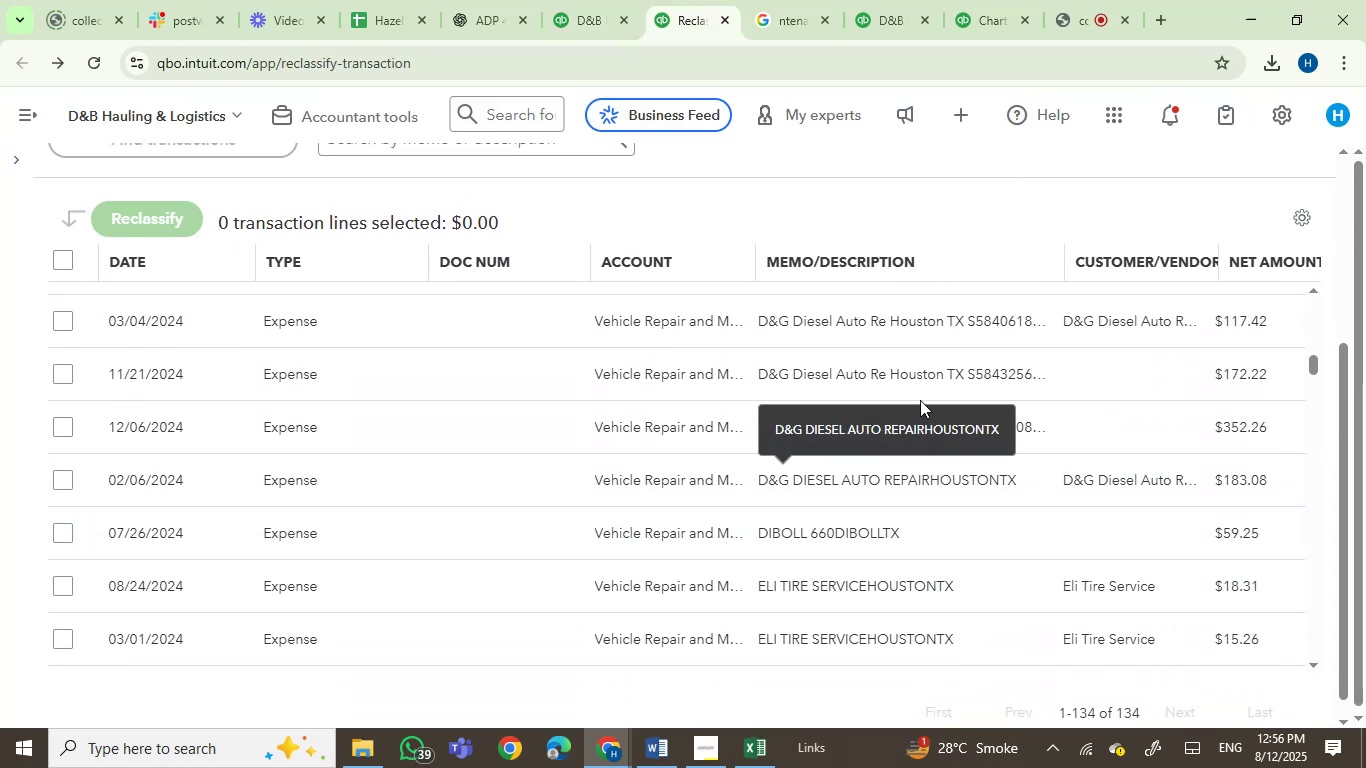 
left_click([906, 375])
 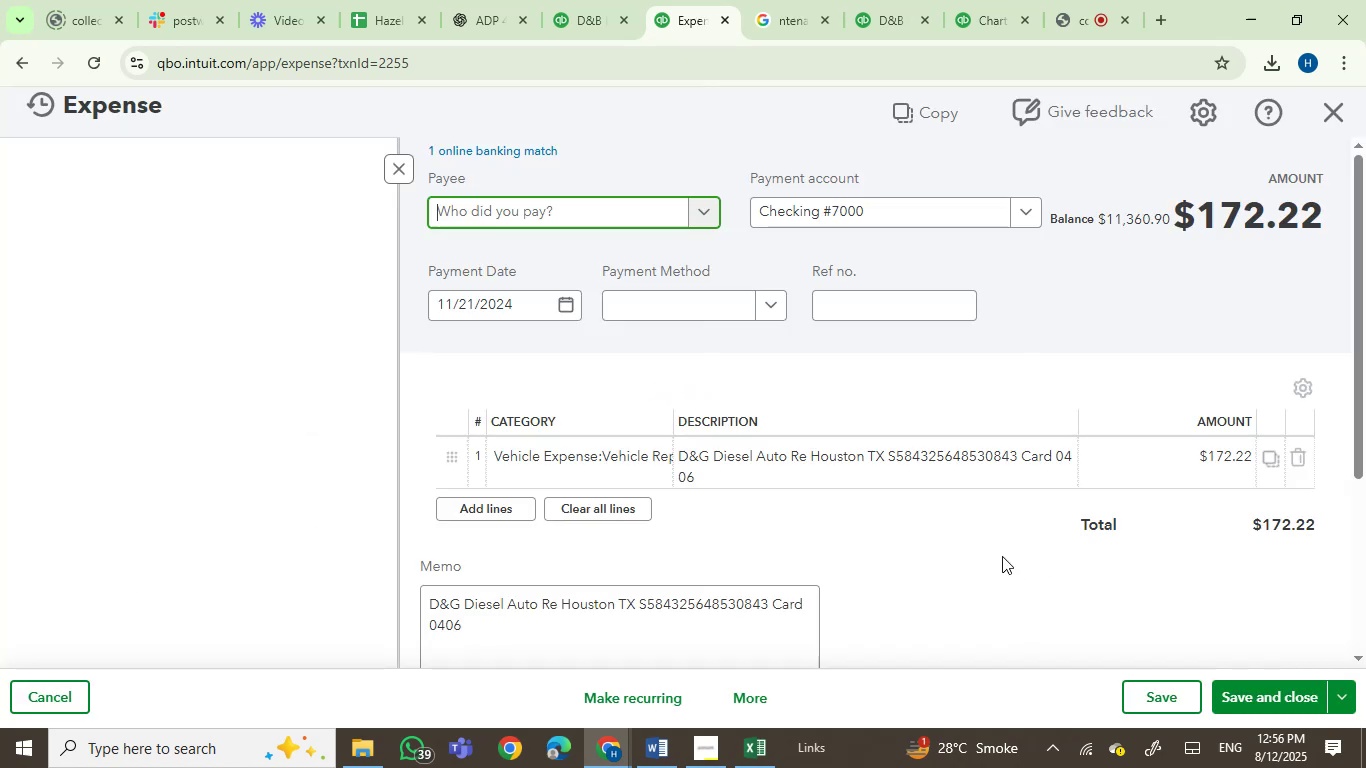 
wait(7.47)
 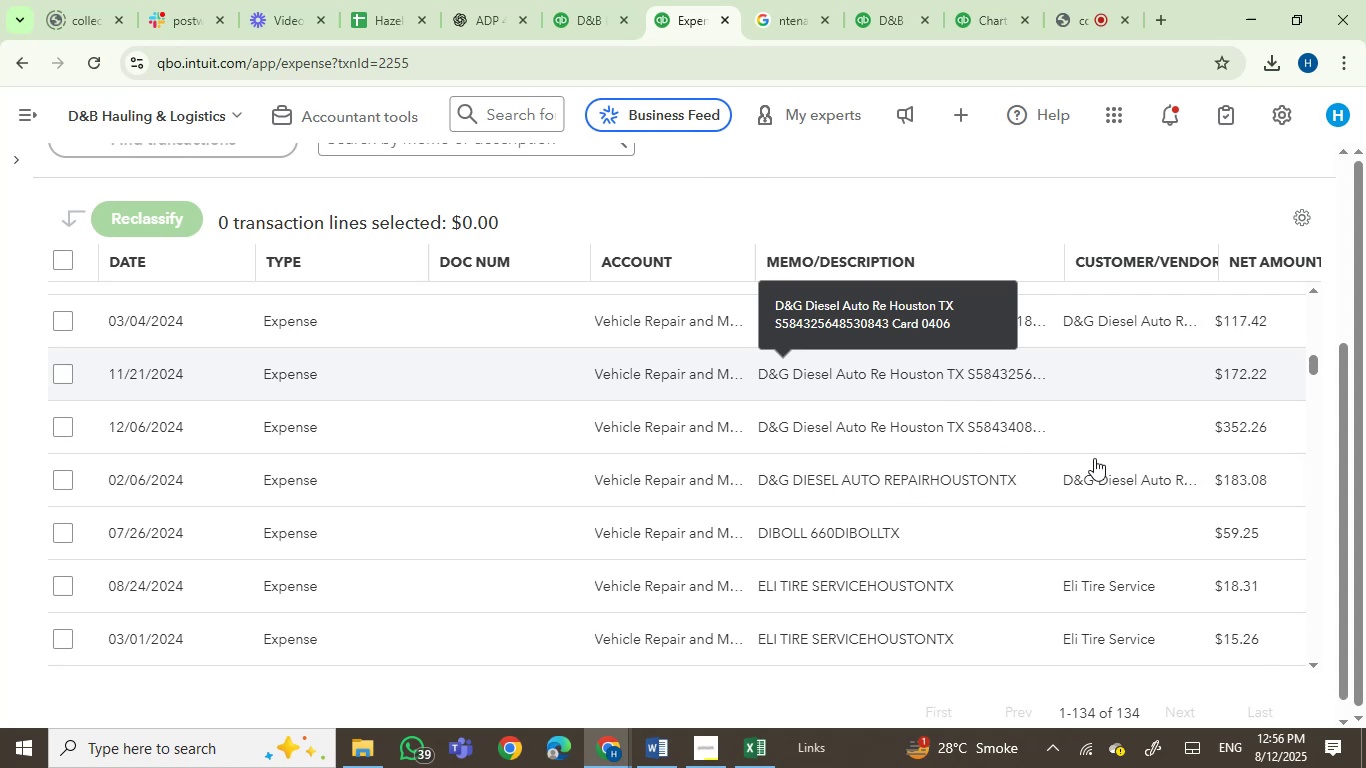 
type(die)
 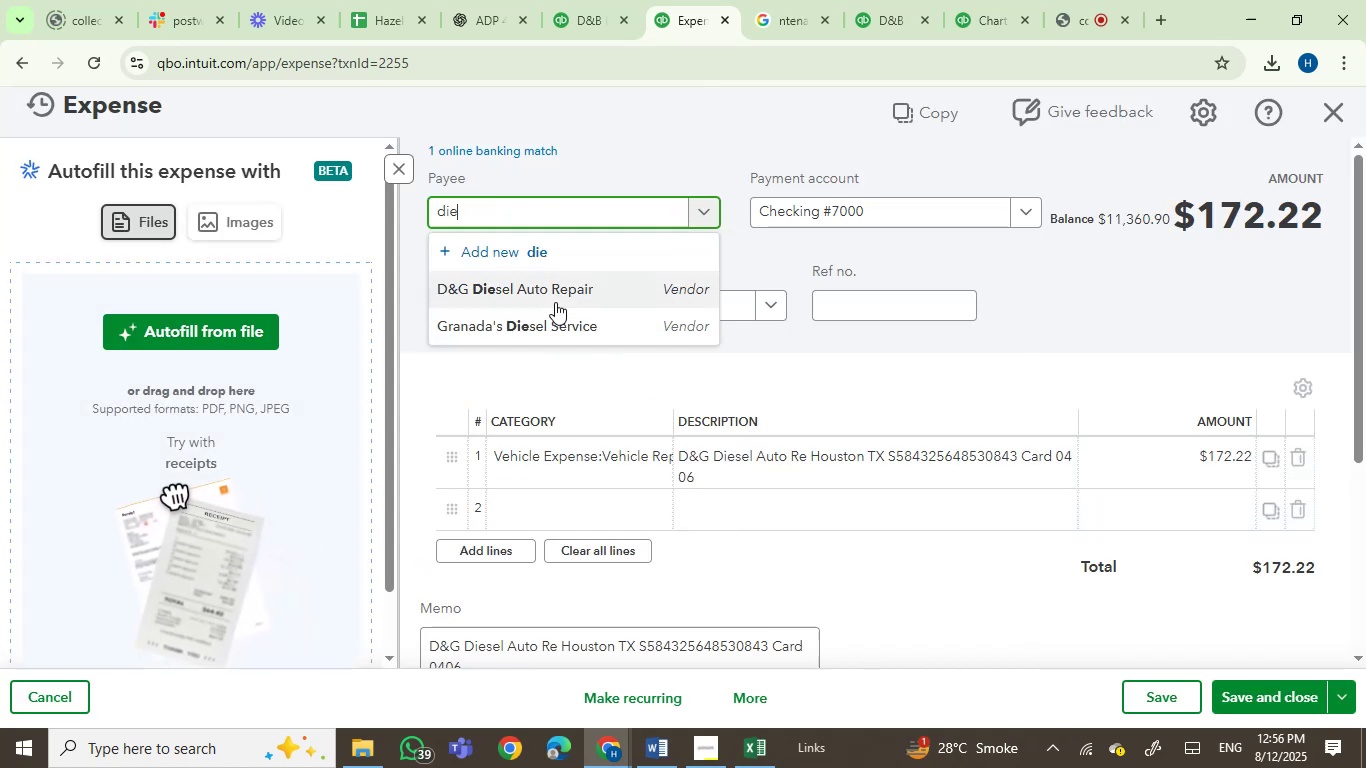 
left_click([567, 283])
 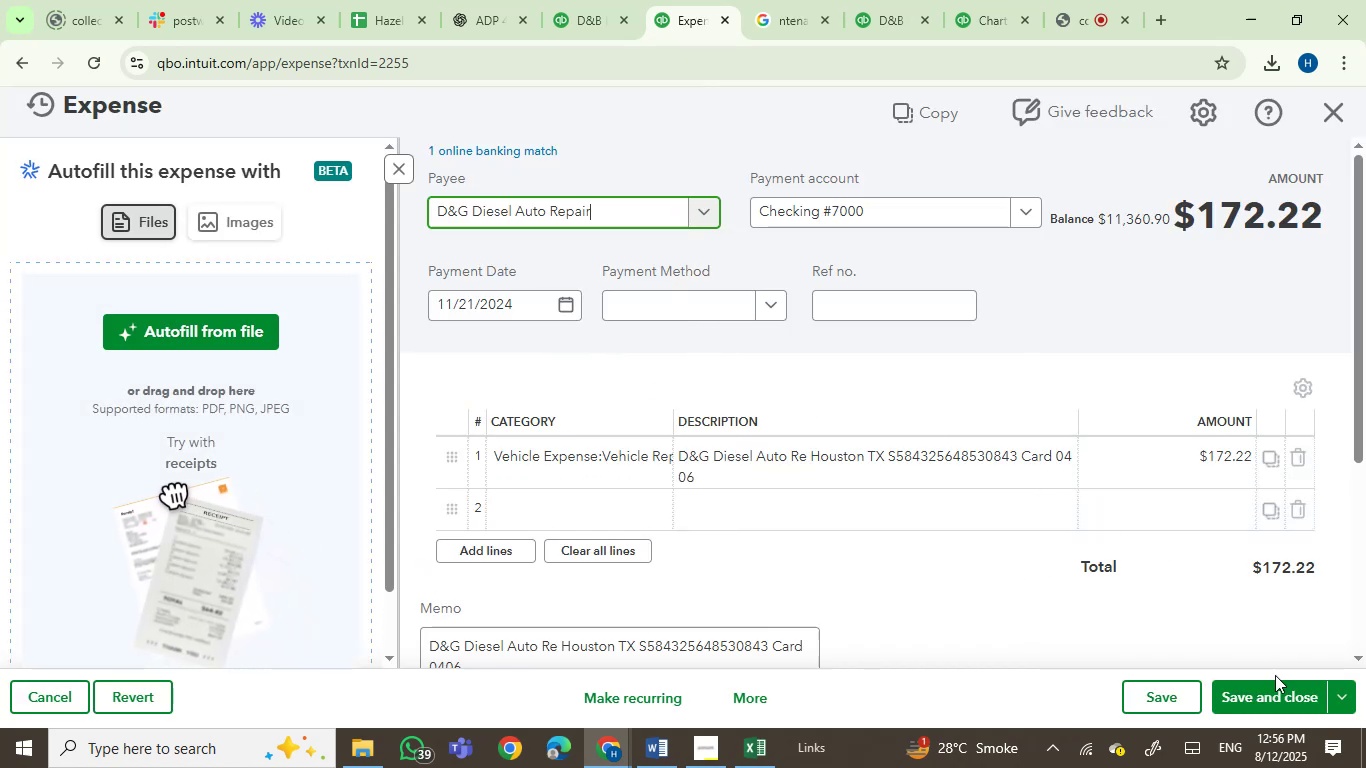 
left_click([1270, 689])
 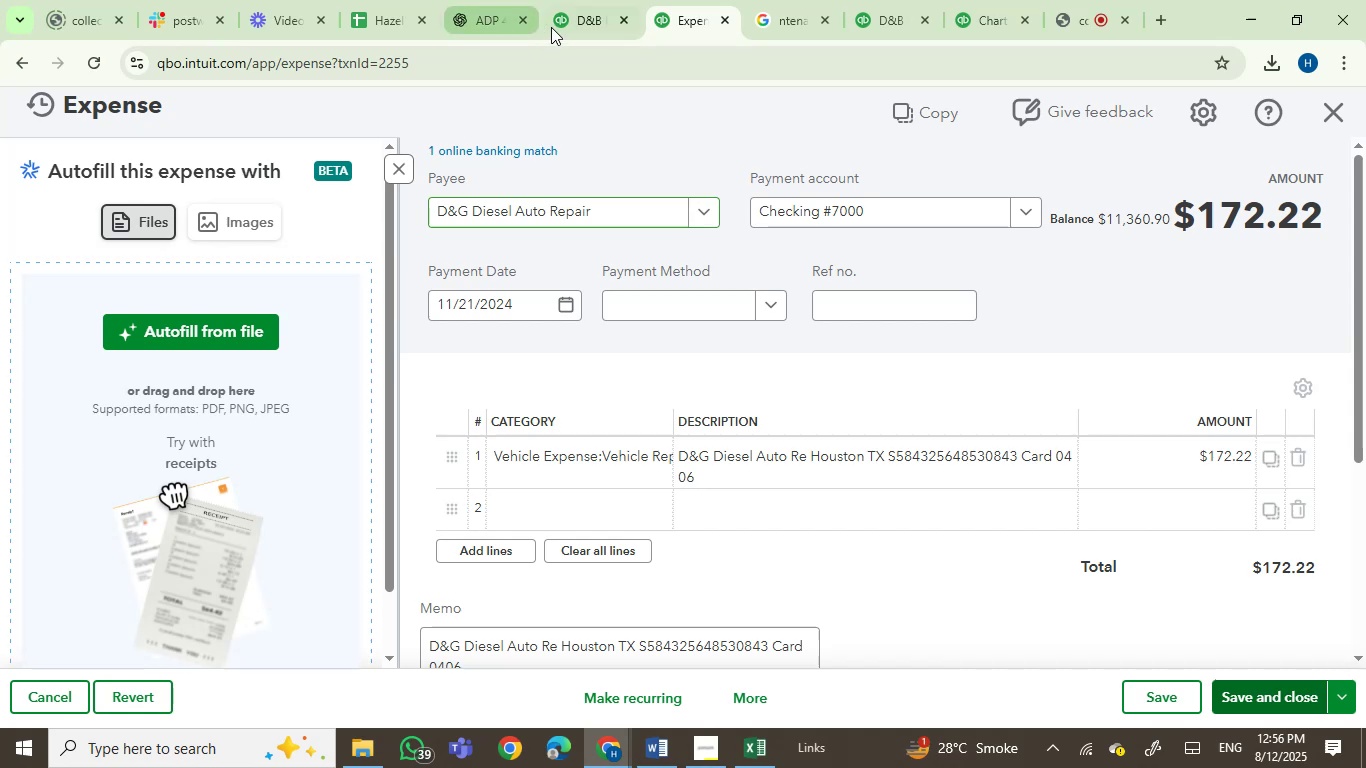 
left_click([571, 11])
 